 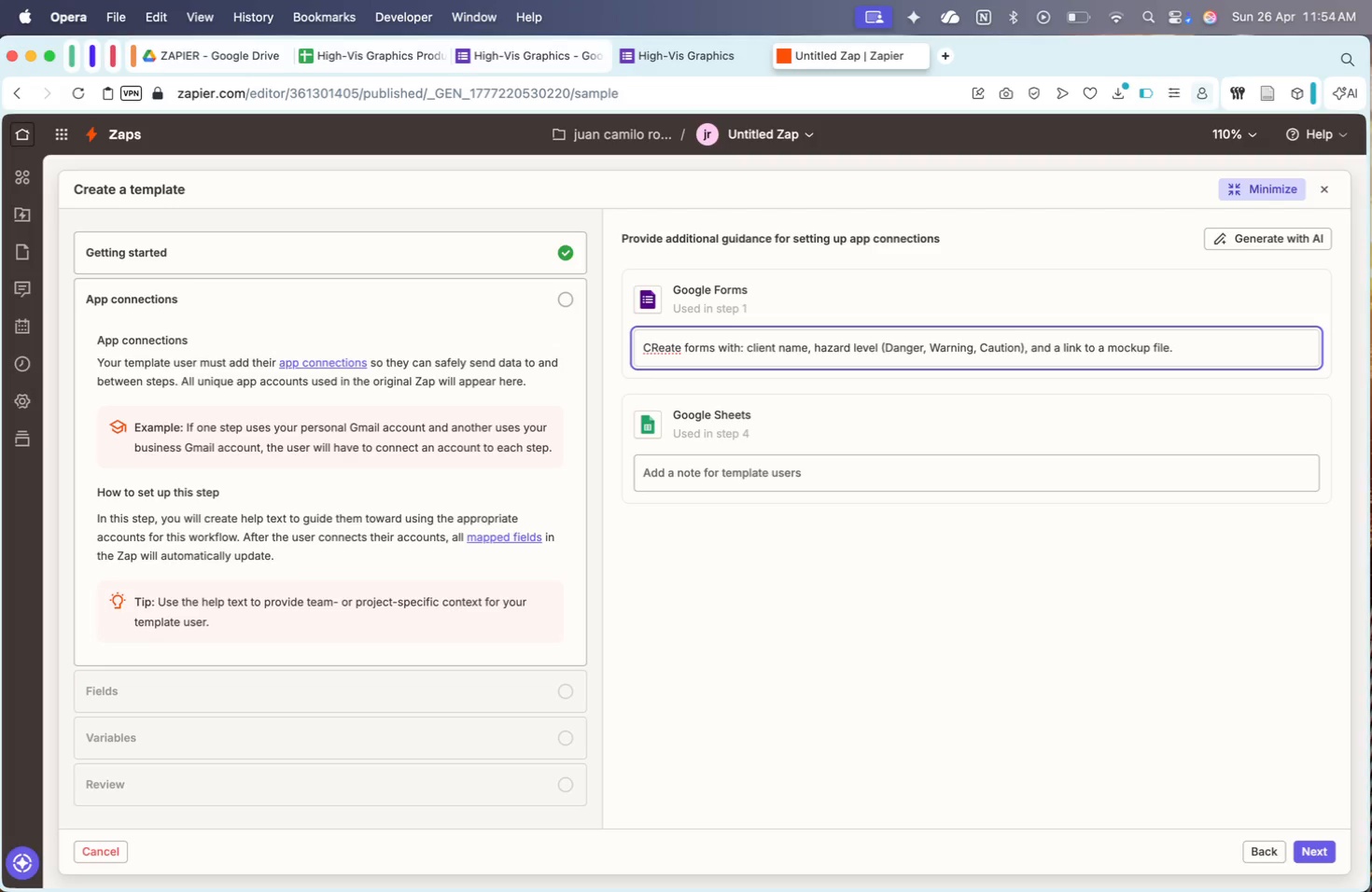 
key(Backspace)
 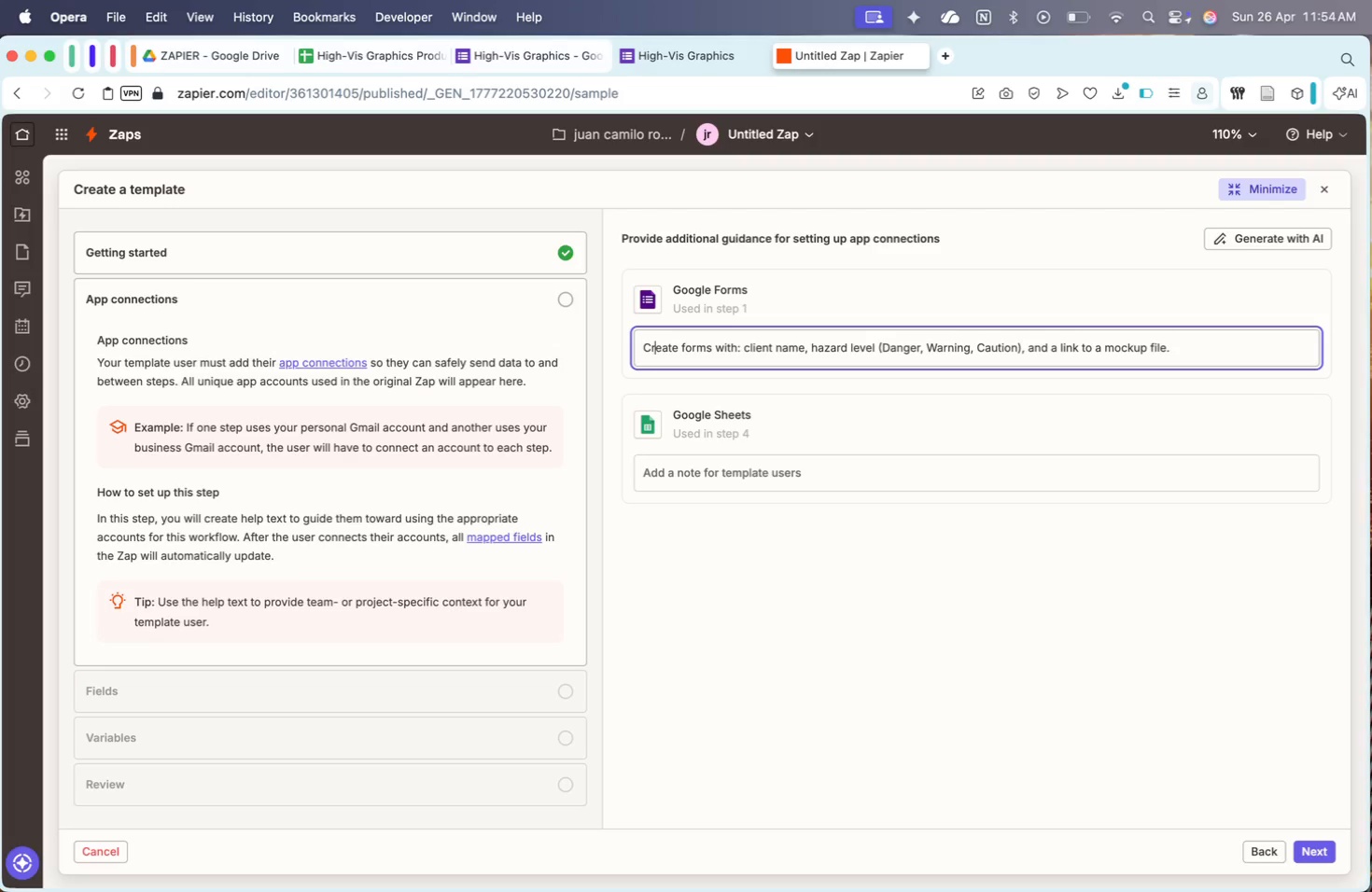 
key(R)
 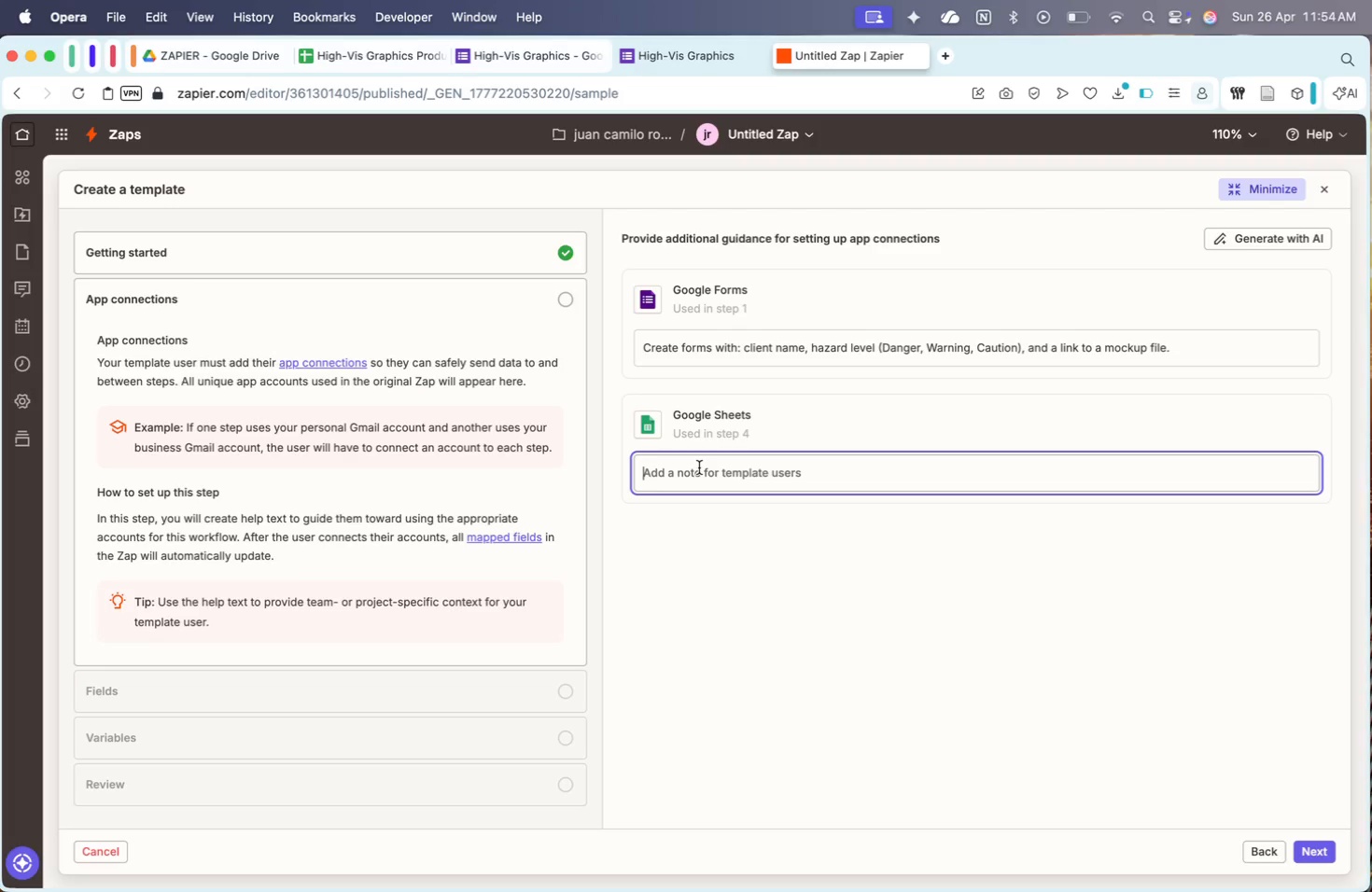 
type(Create a sheets )
key(Backspace)
key(Backspace)
type( wir)
key(Backspace)
type(th: )
 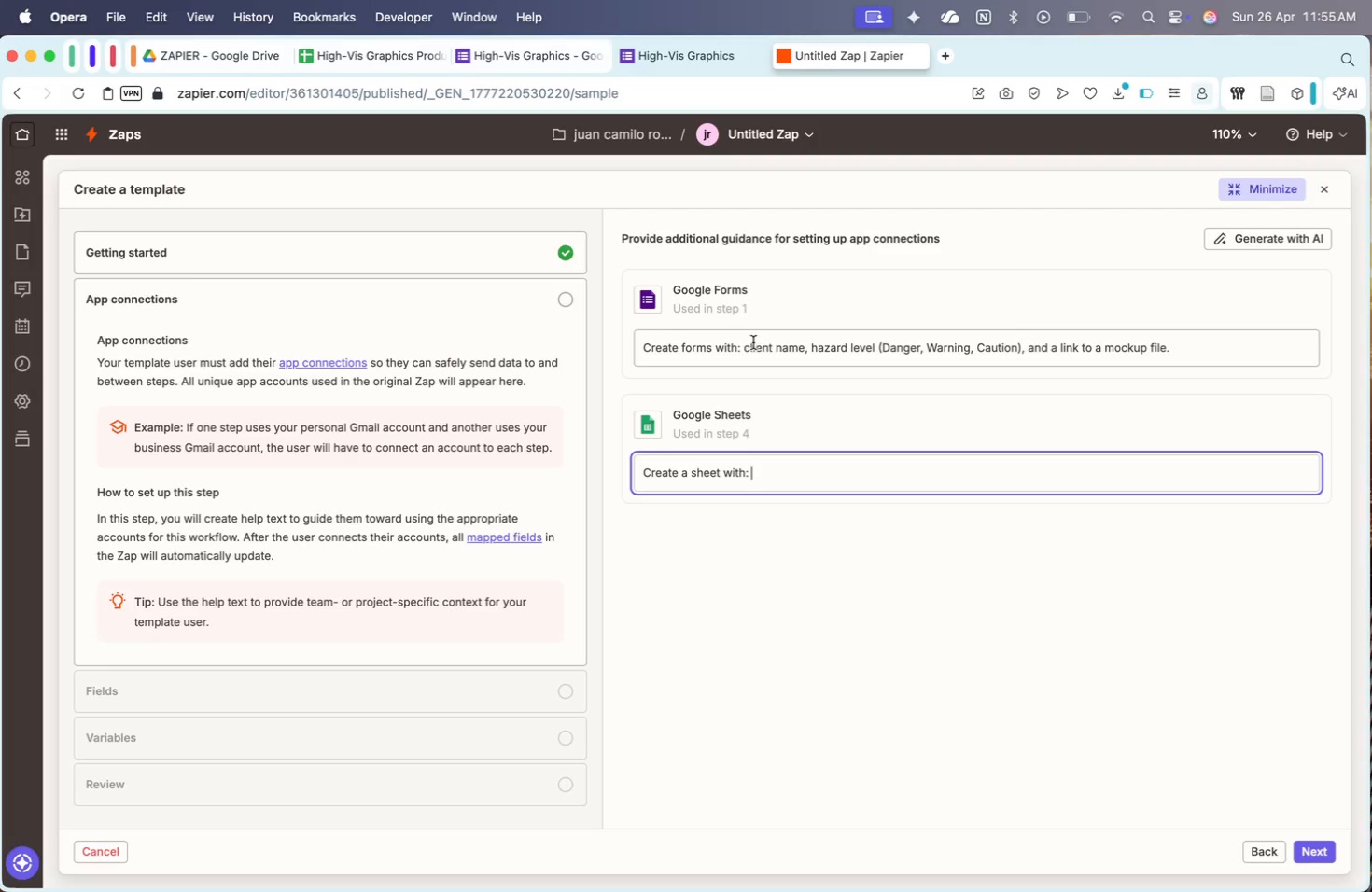 
left_click_drag(start_coordinate=[741, 345], to_coordinate=[1210, 344])
 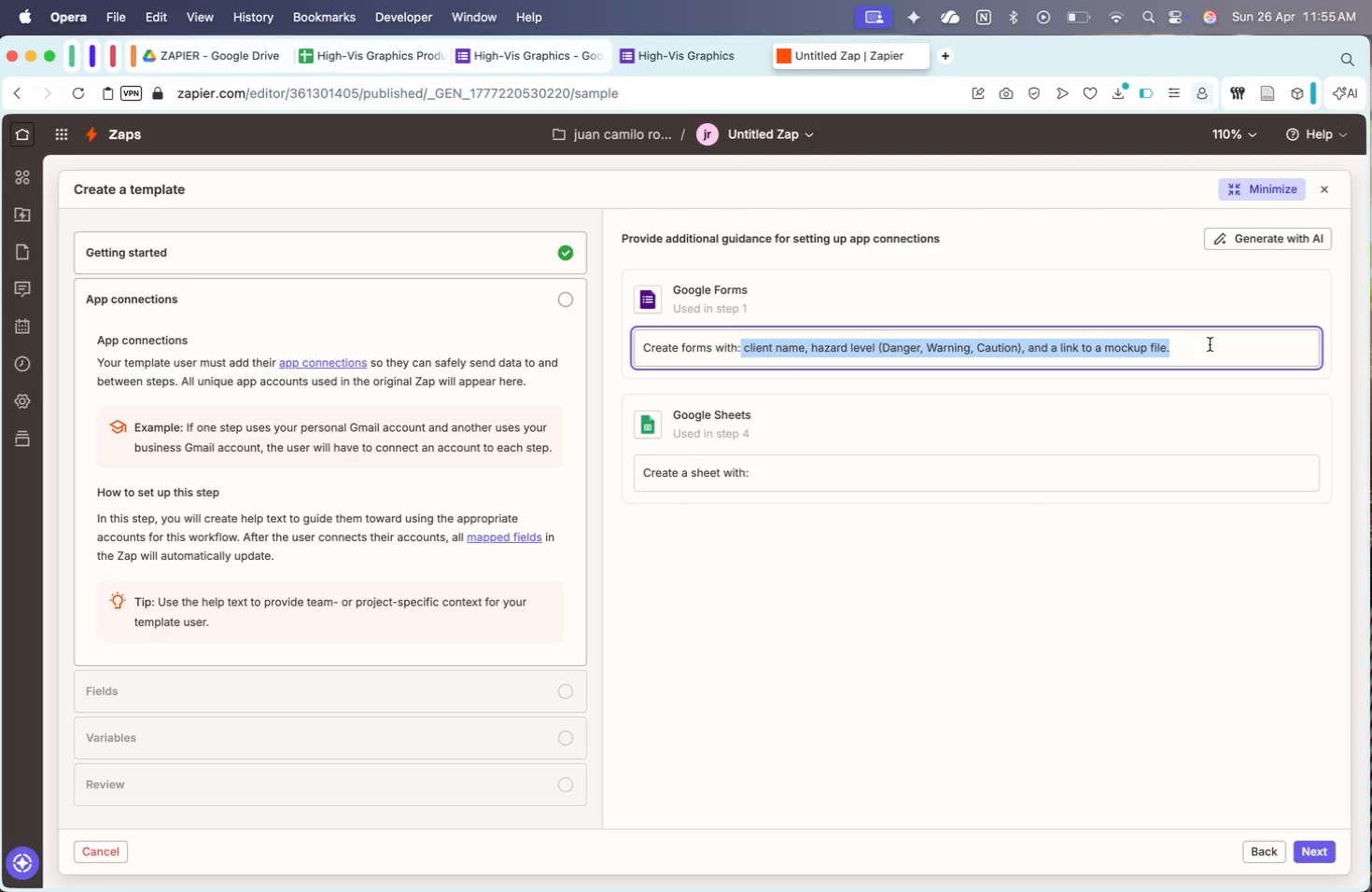 
key(Meta+CommandLeft)
 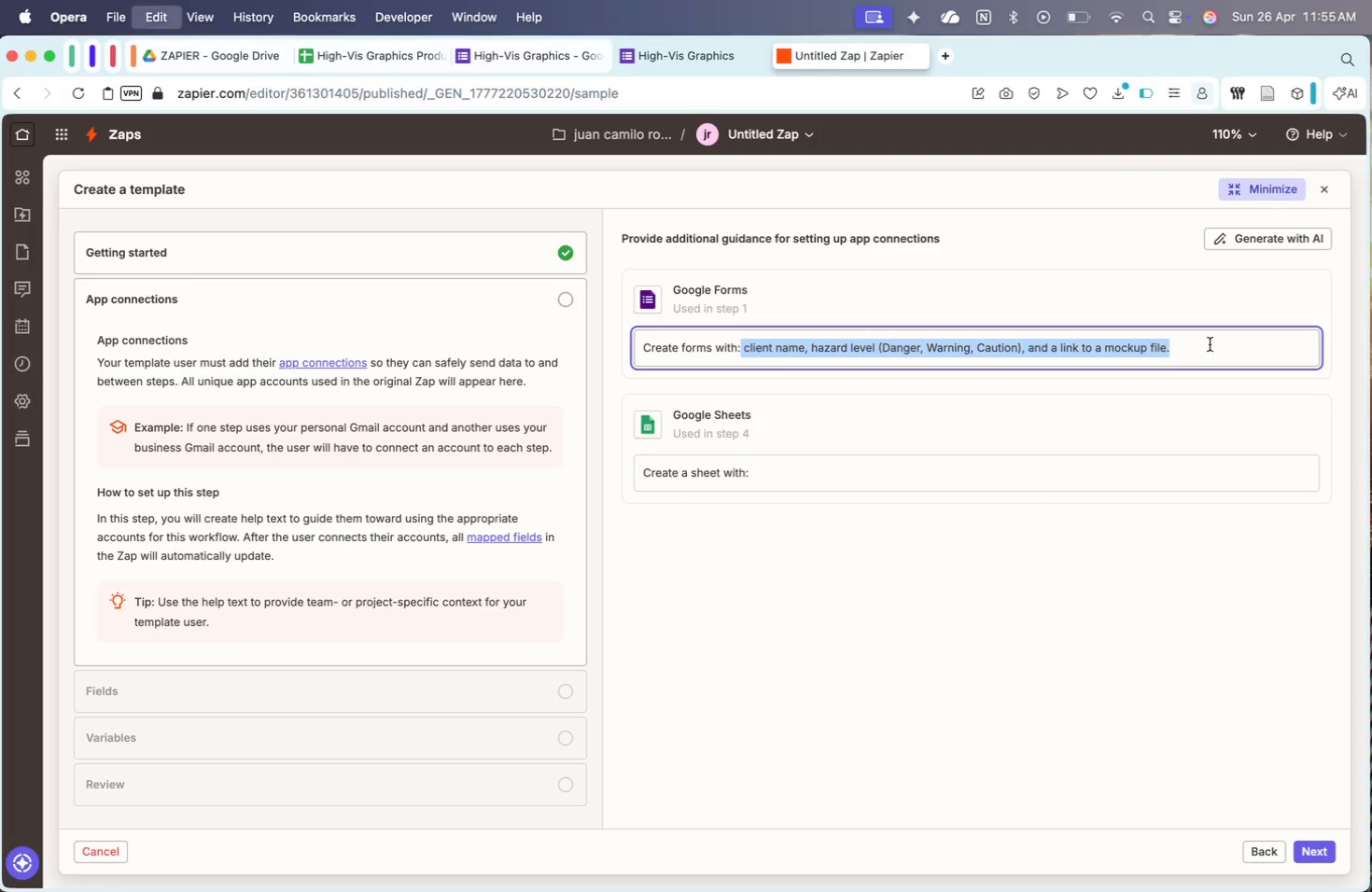 
key(Meta+C)
 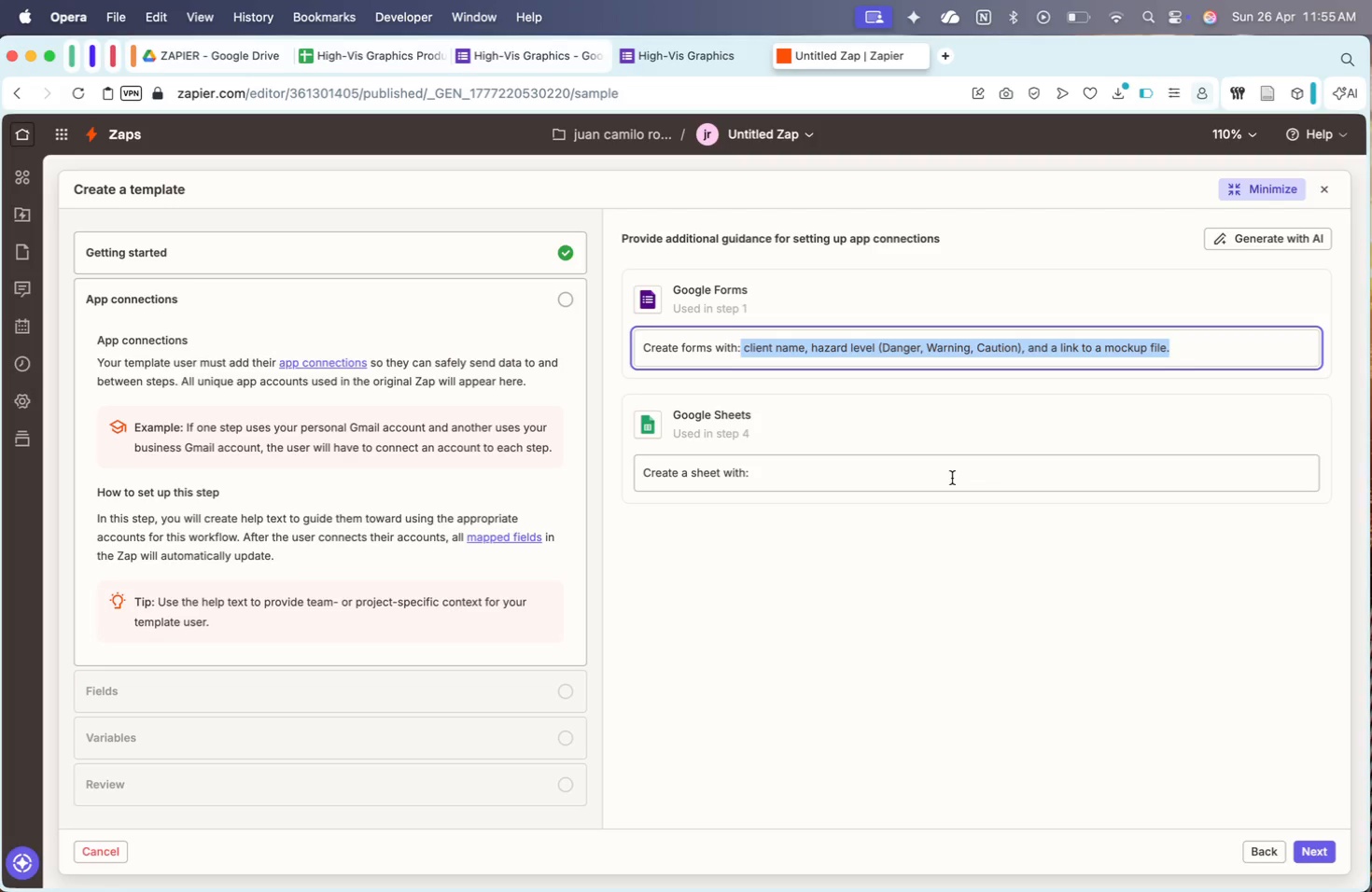 
left_click([933, 479])
 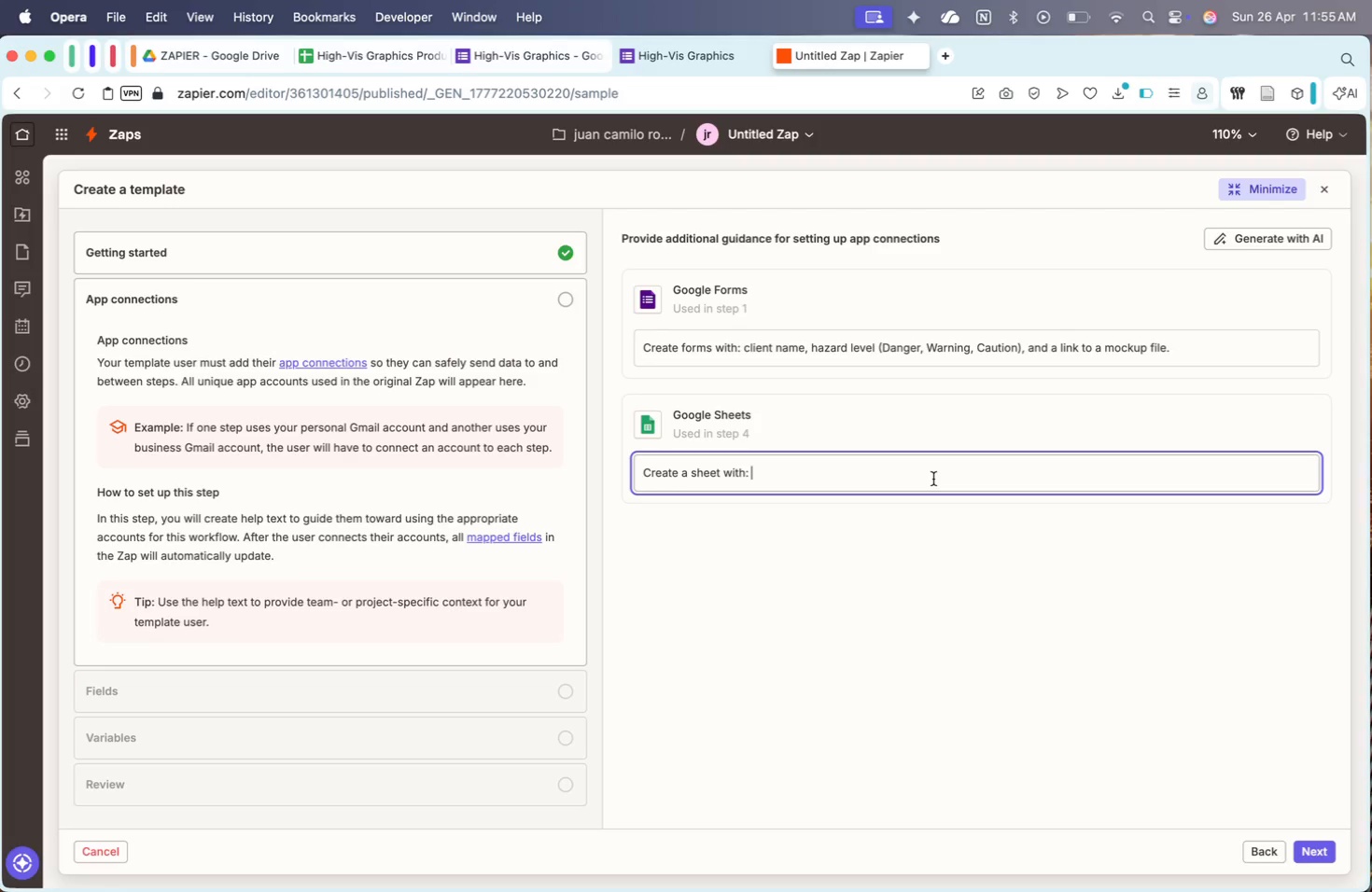 
key(Meta+V)
 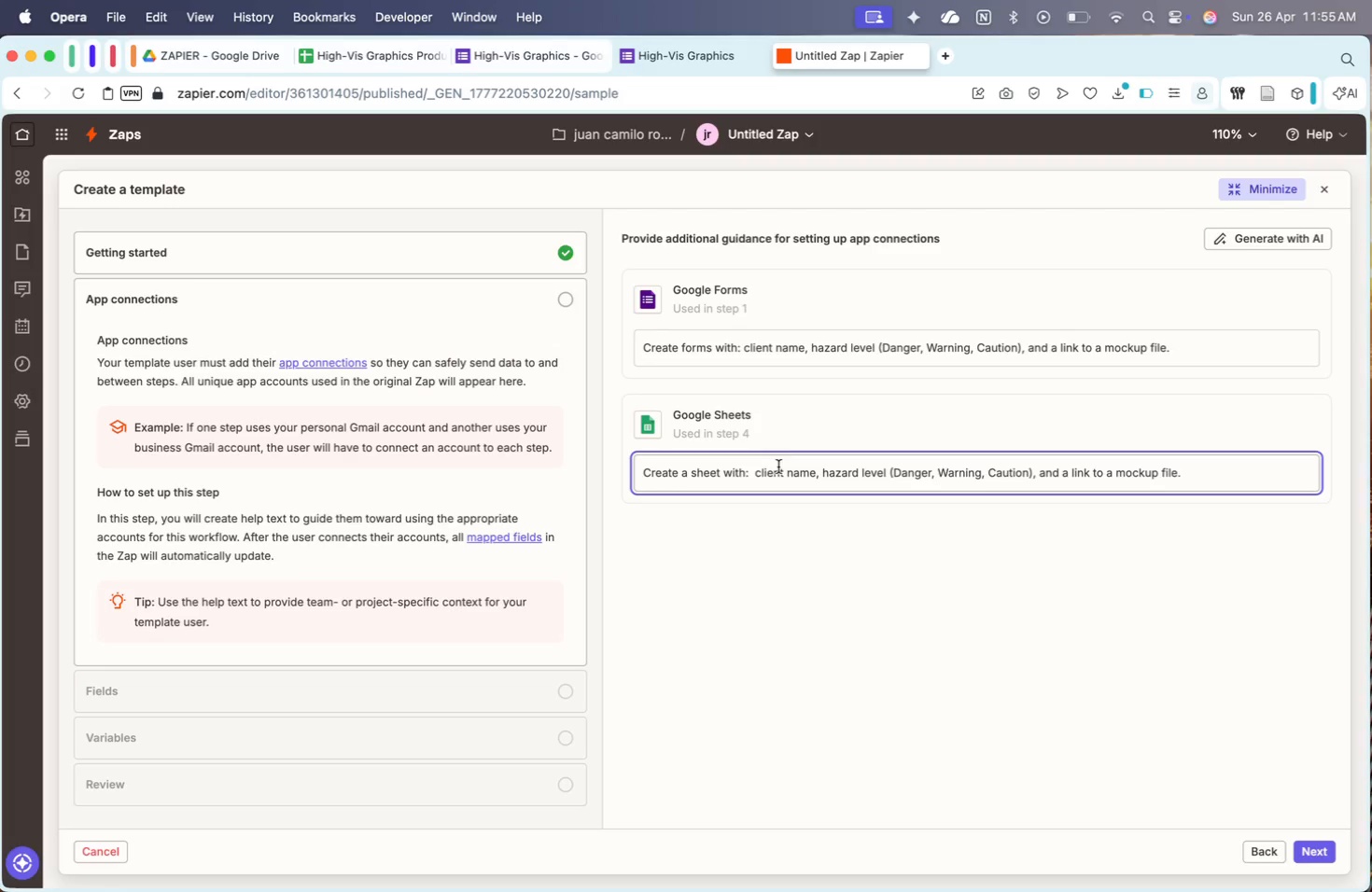 
double_click([769, 467])
 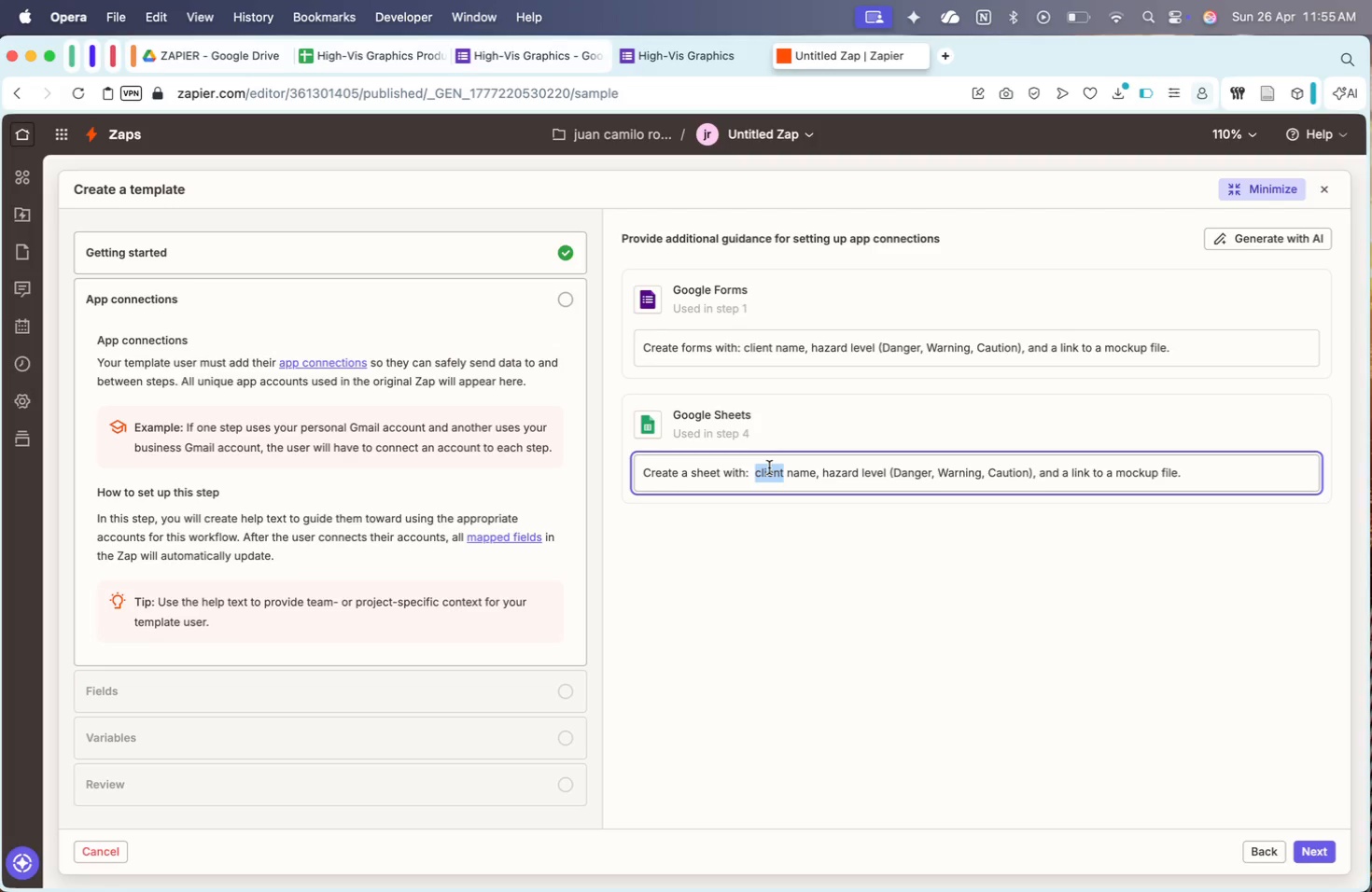 
left_click([755, 468])
 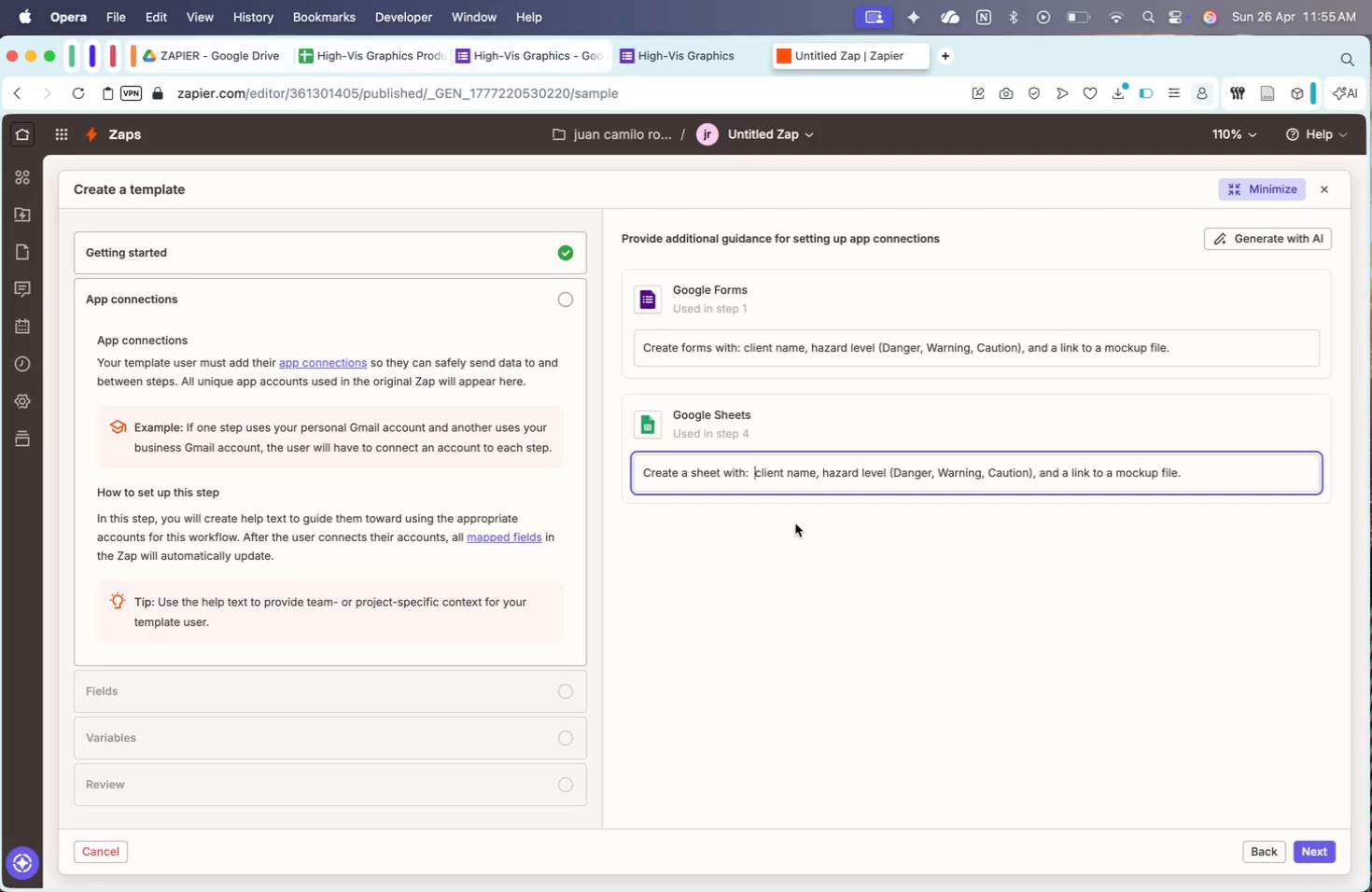 
type(timesa)
key(Backspace)
type(tamp, )
 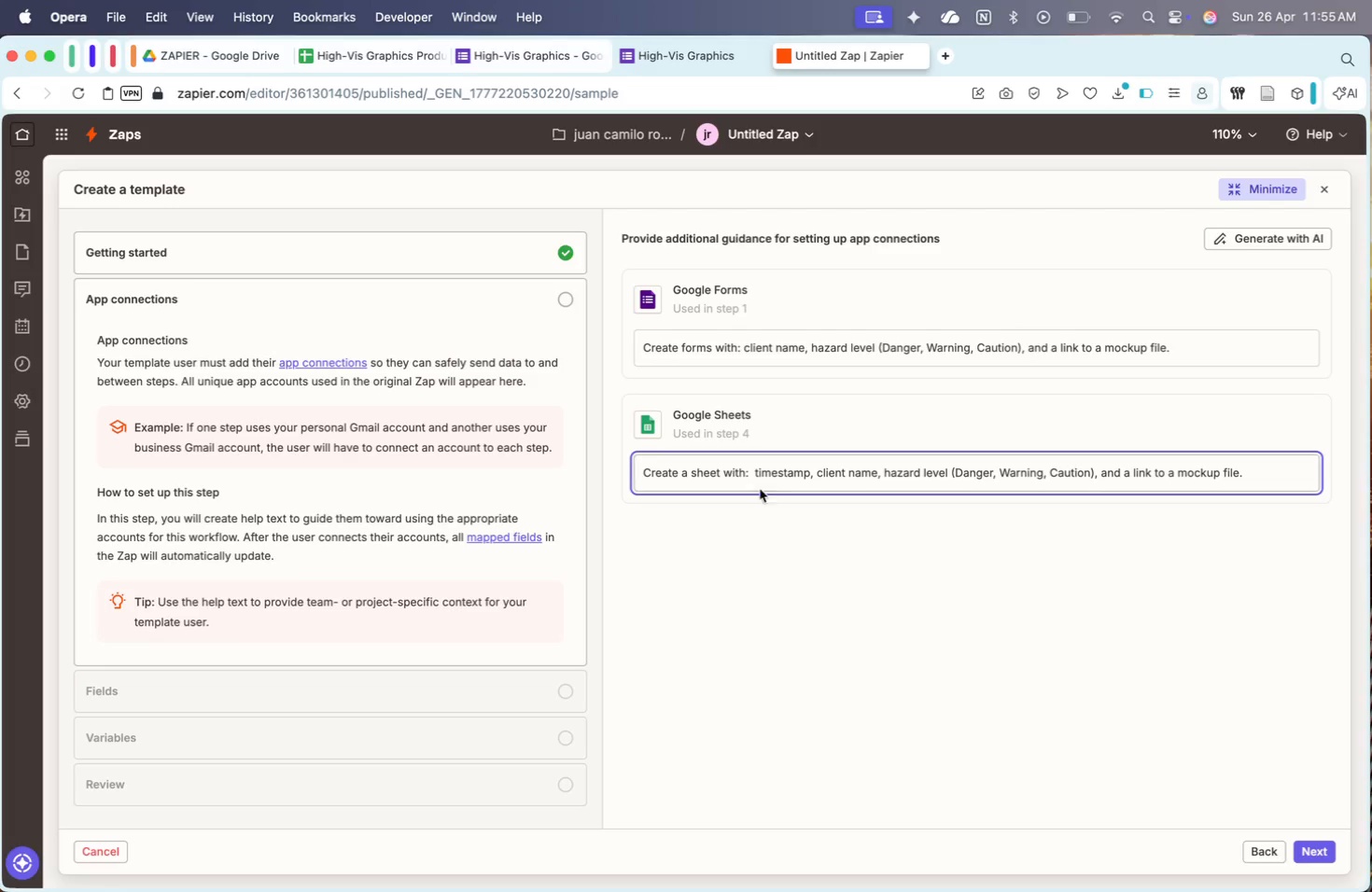 
left_click([750, 480])
 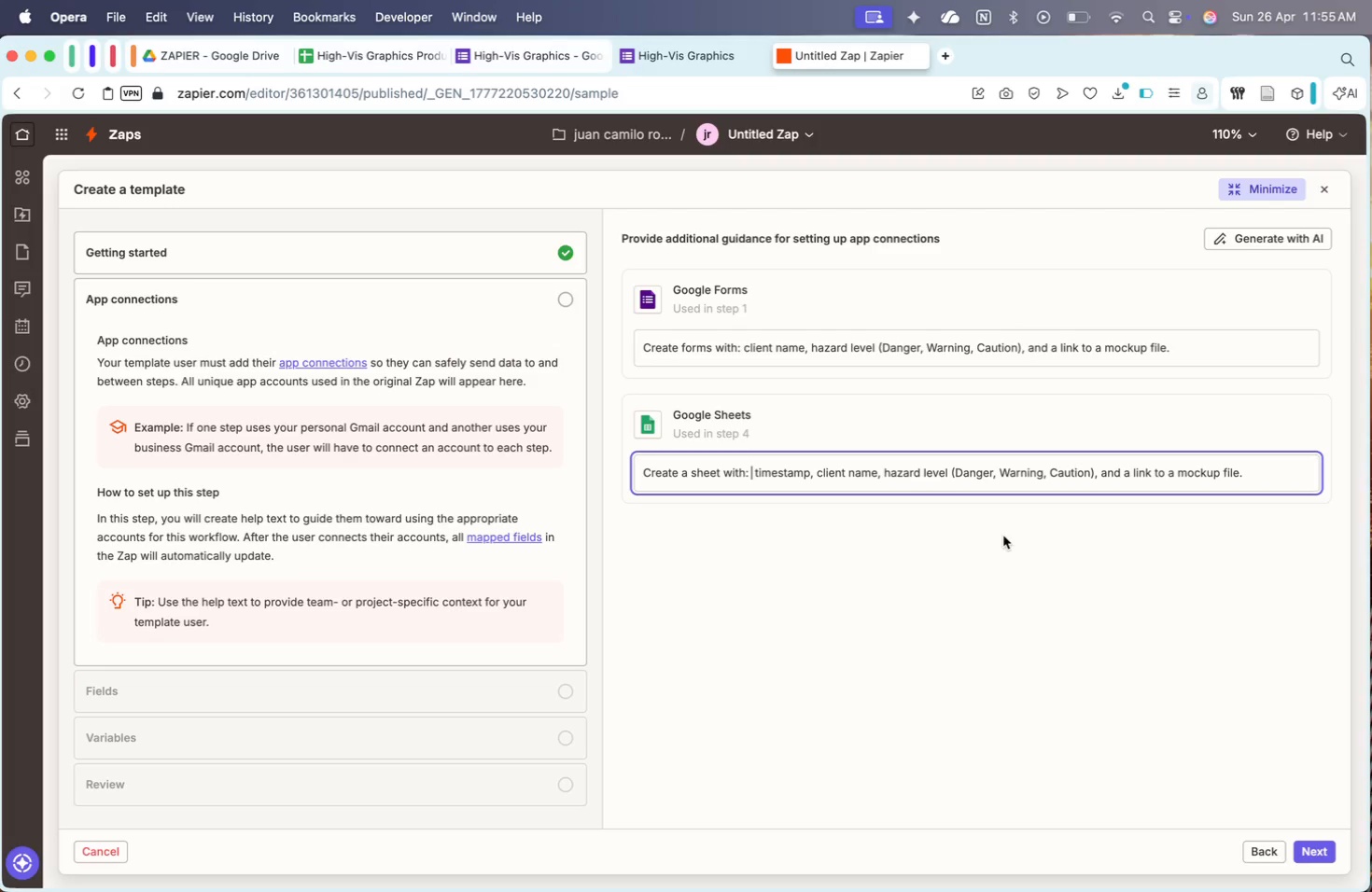 
key(ArrowRight)
 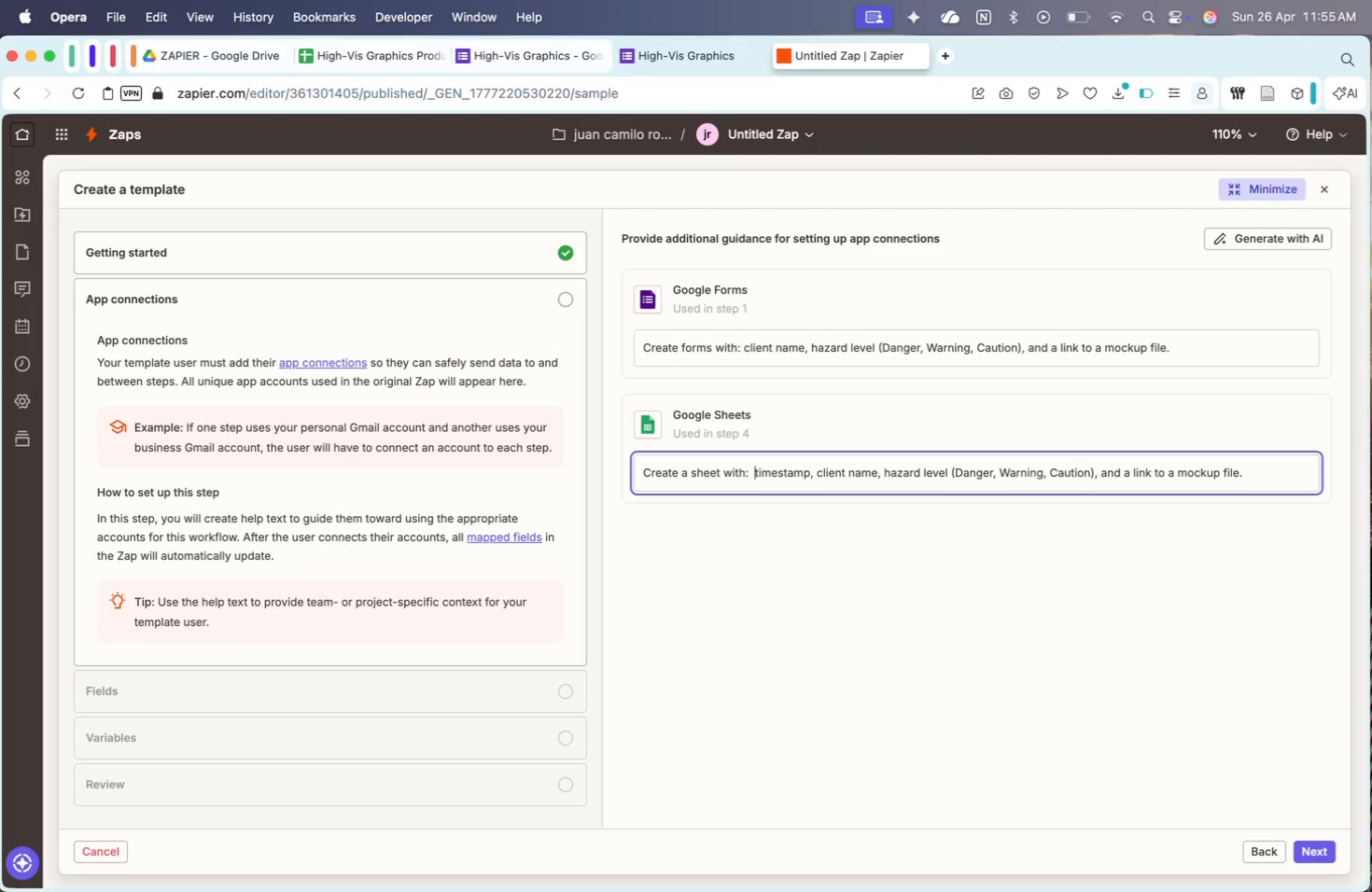 
key(Backspace)
 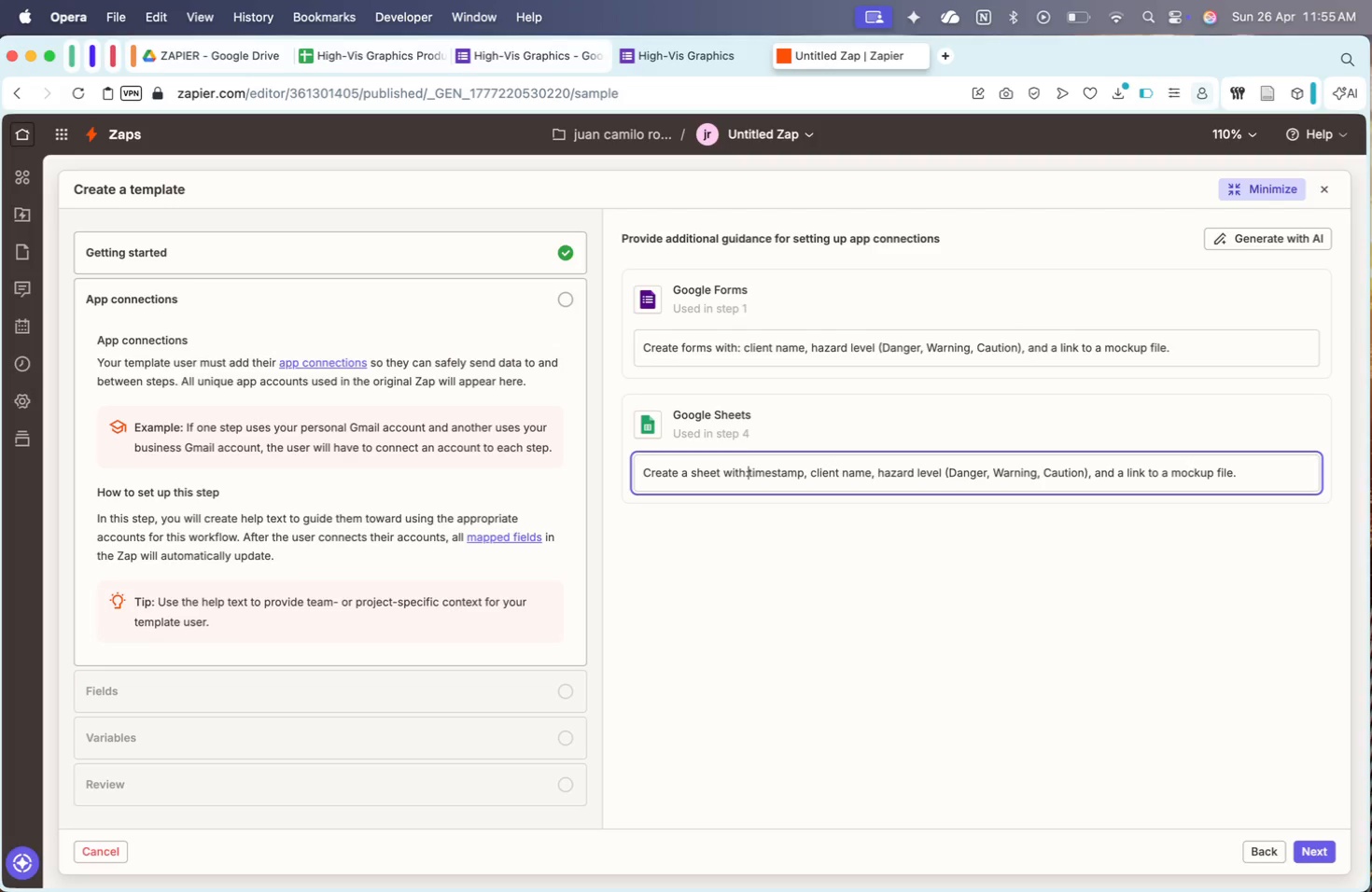 
key(Backspace)
 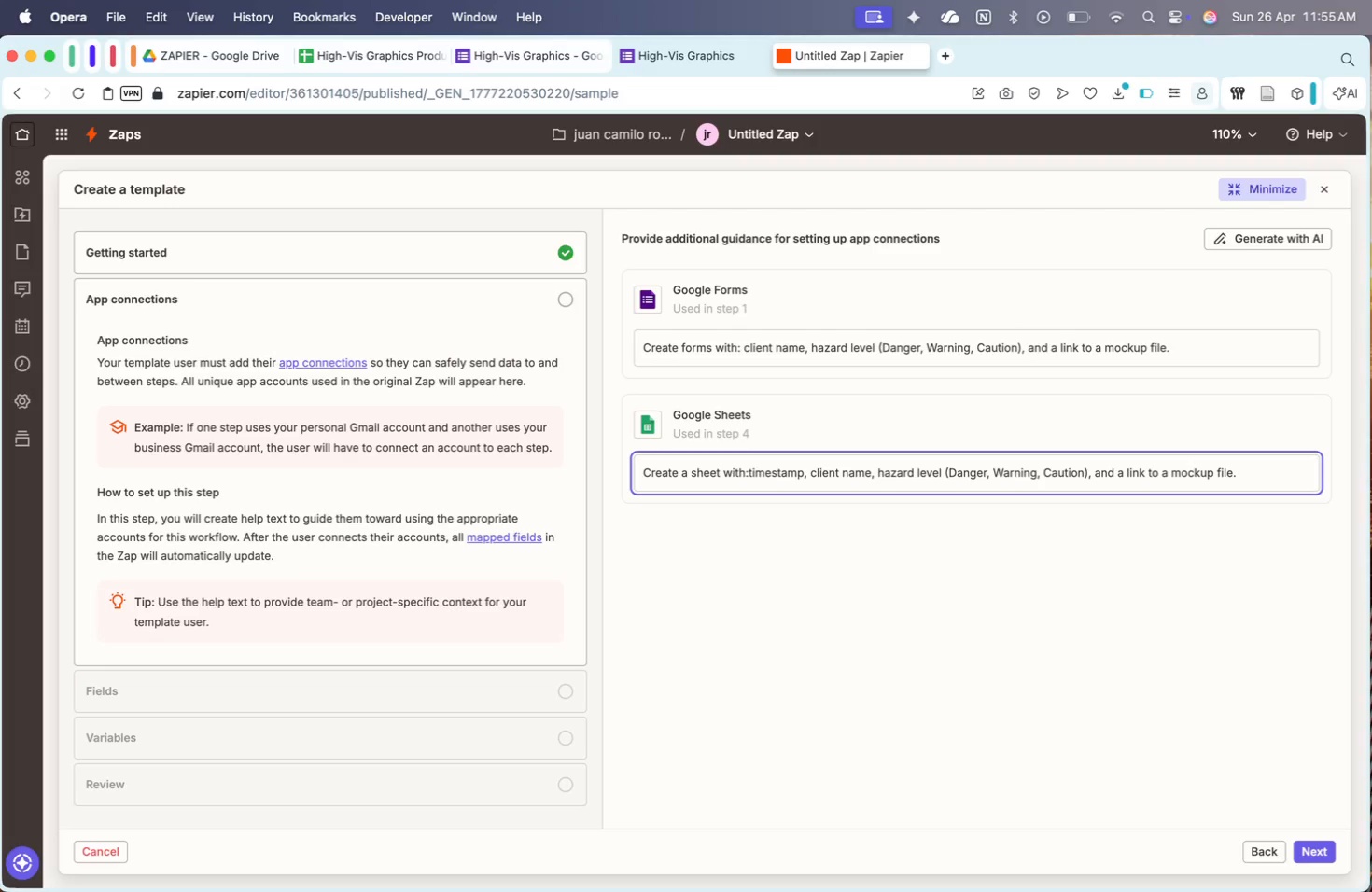 
key(Space)
 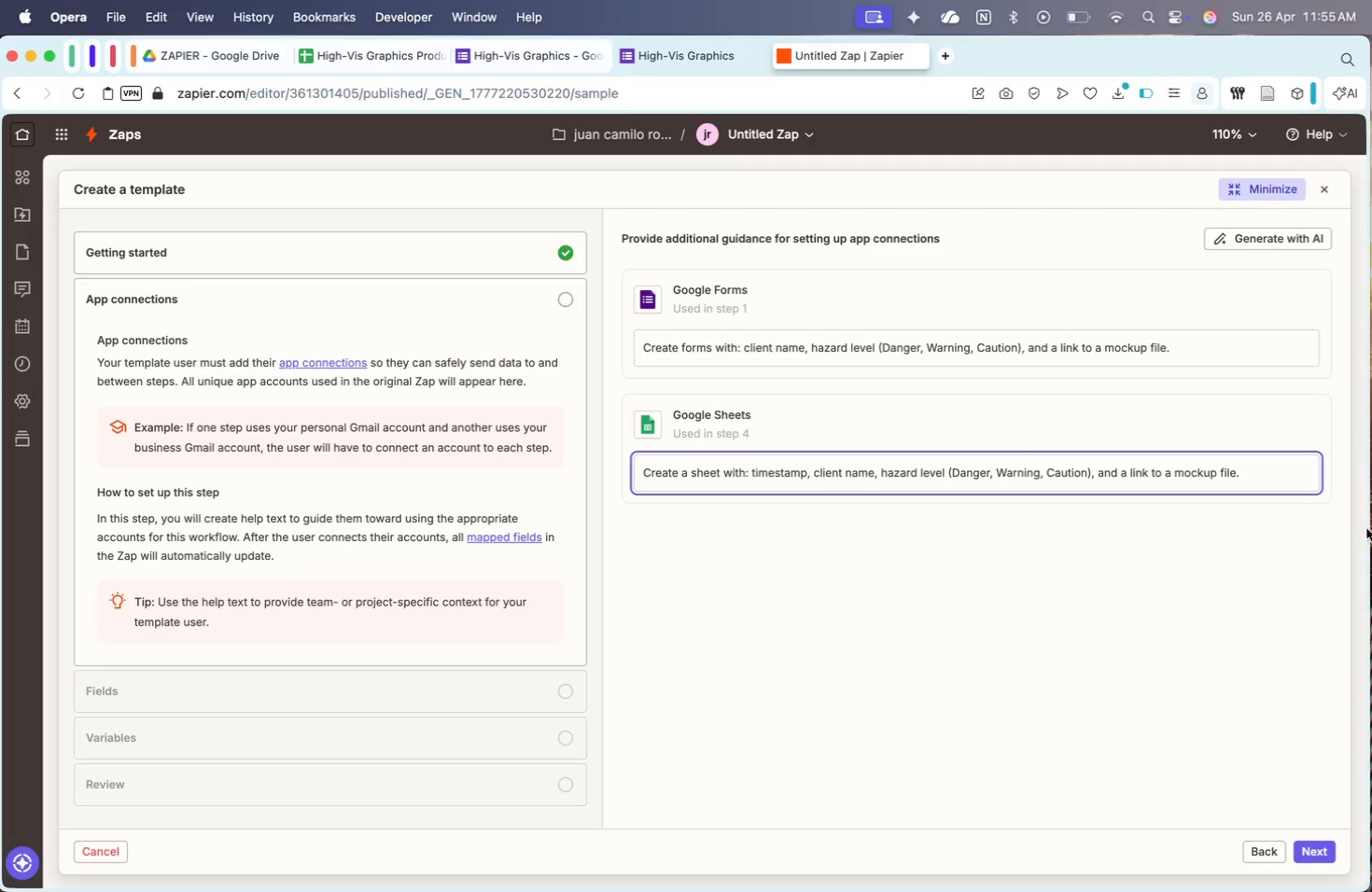 
left_click([1228, 482])
 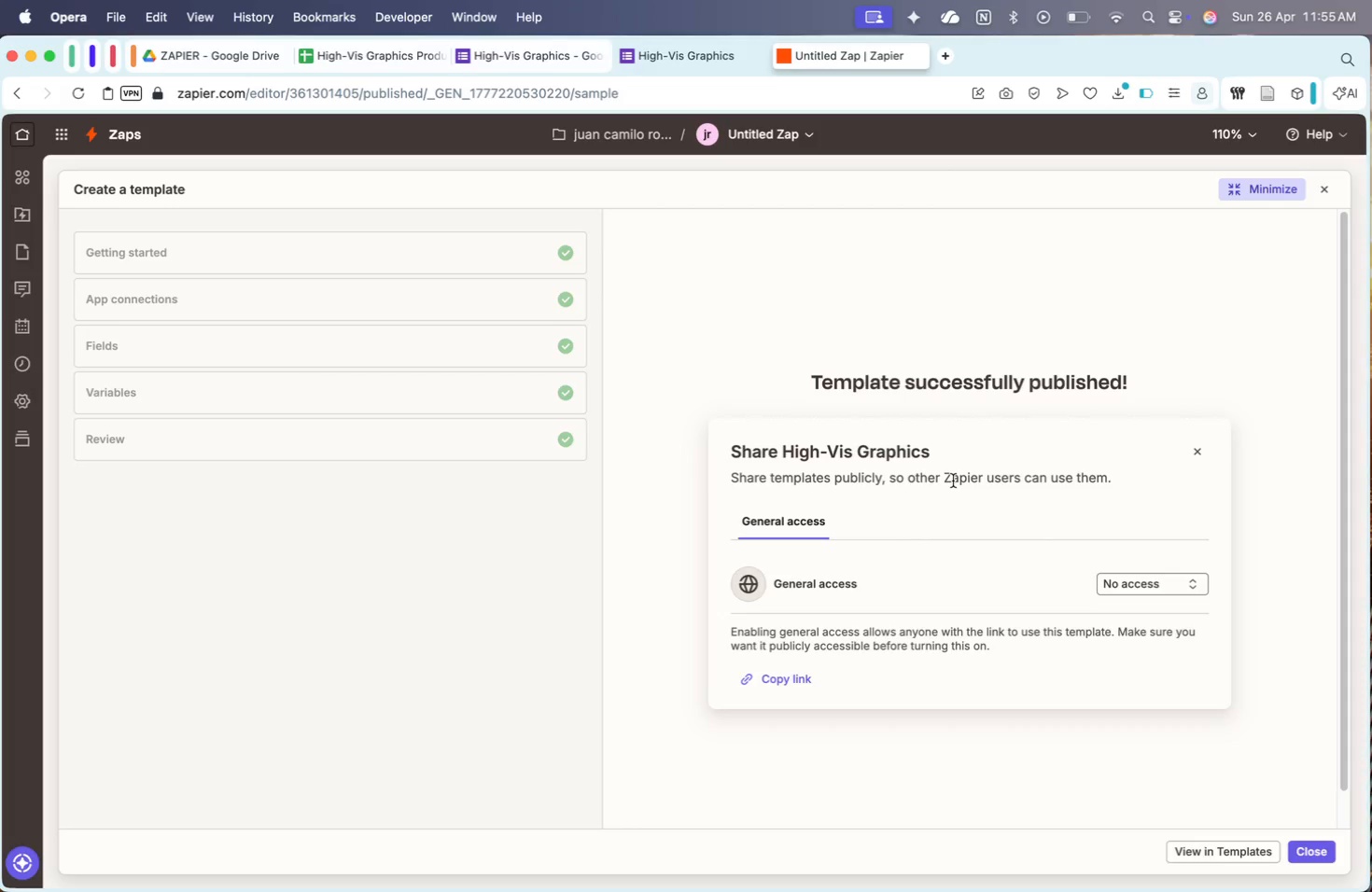 
wait(49.08)
 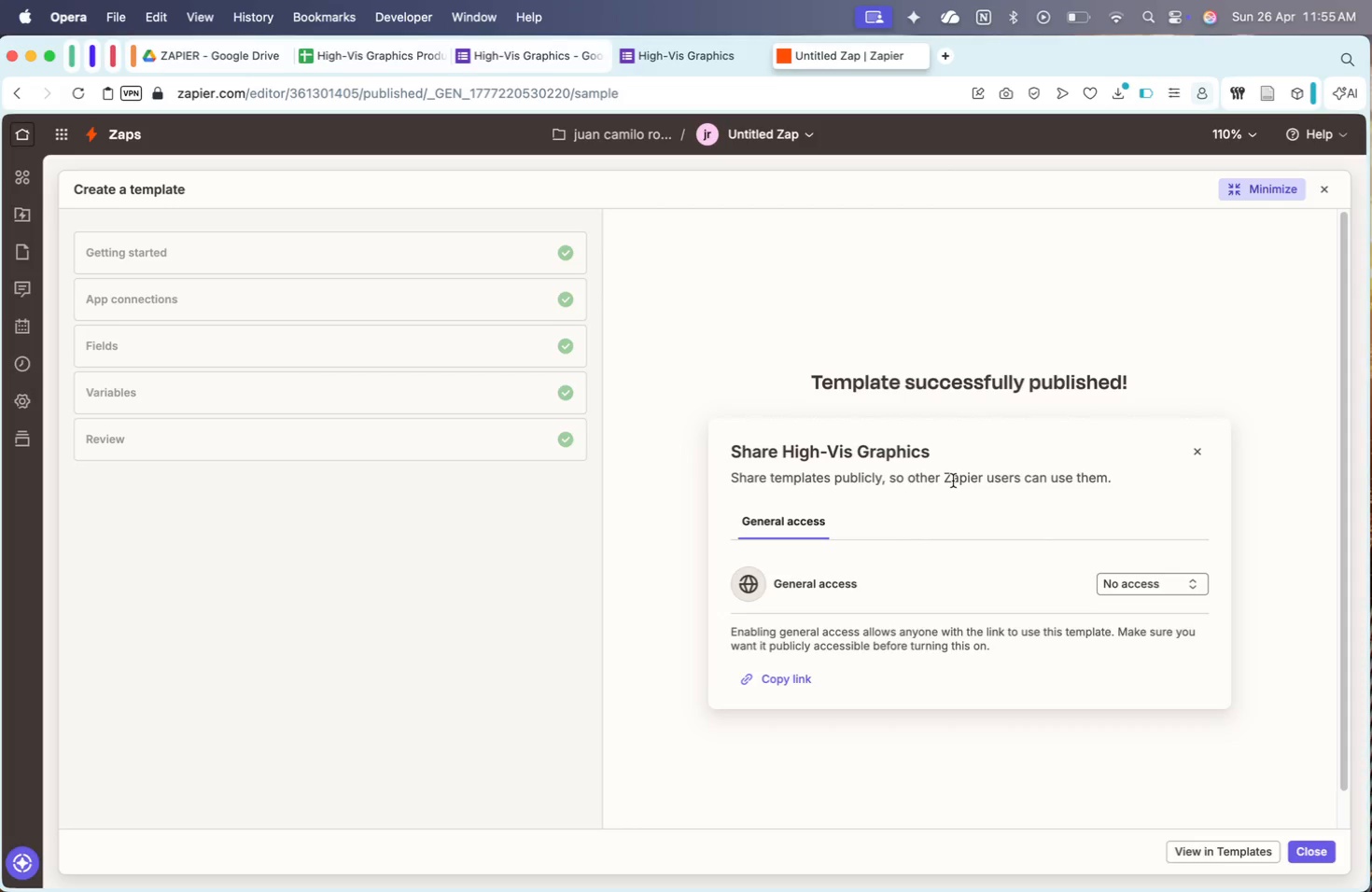 
left_click([1197, 588])
 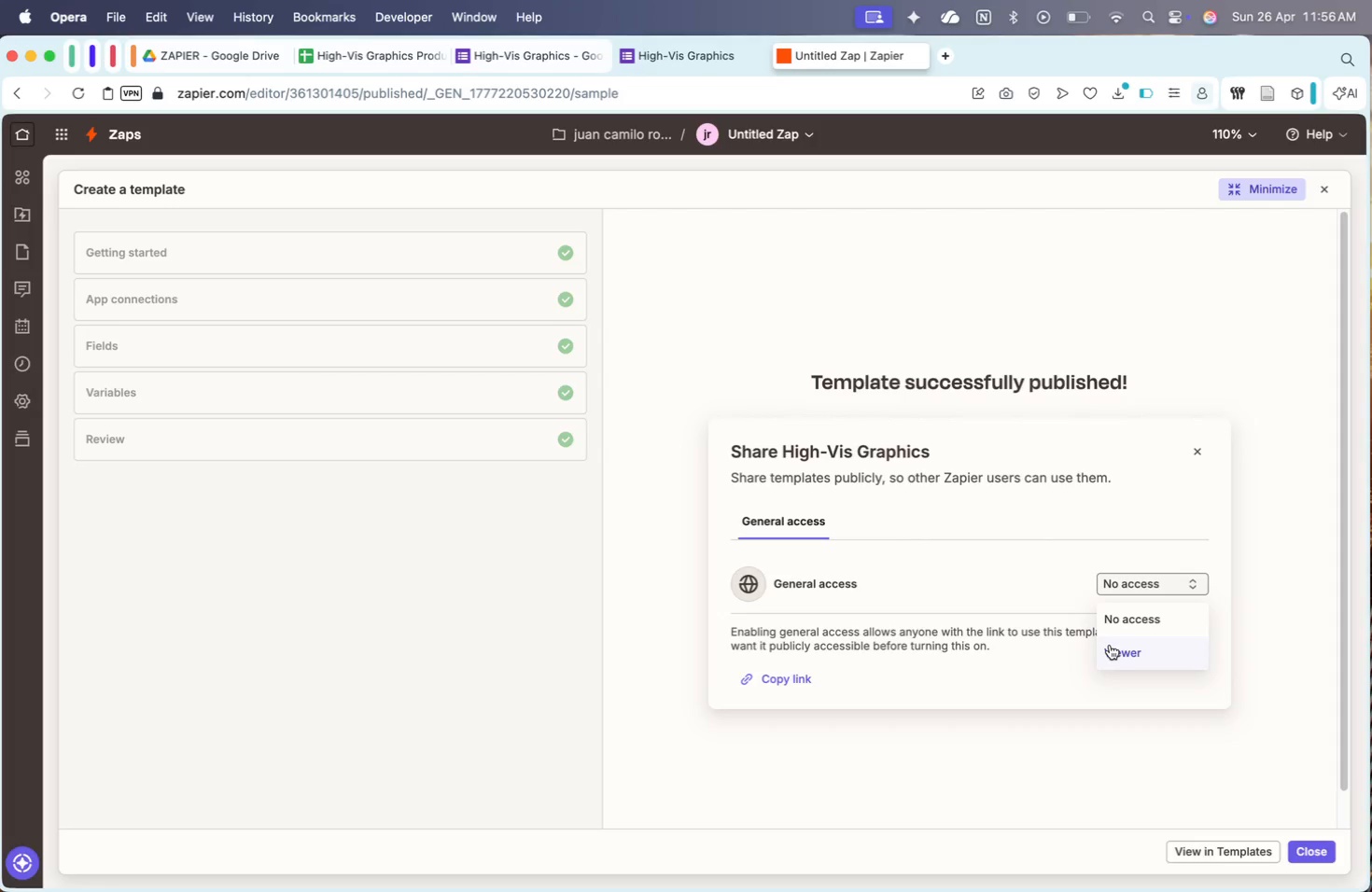 
left_click([1109, 646])
 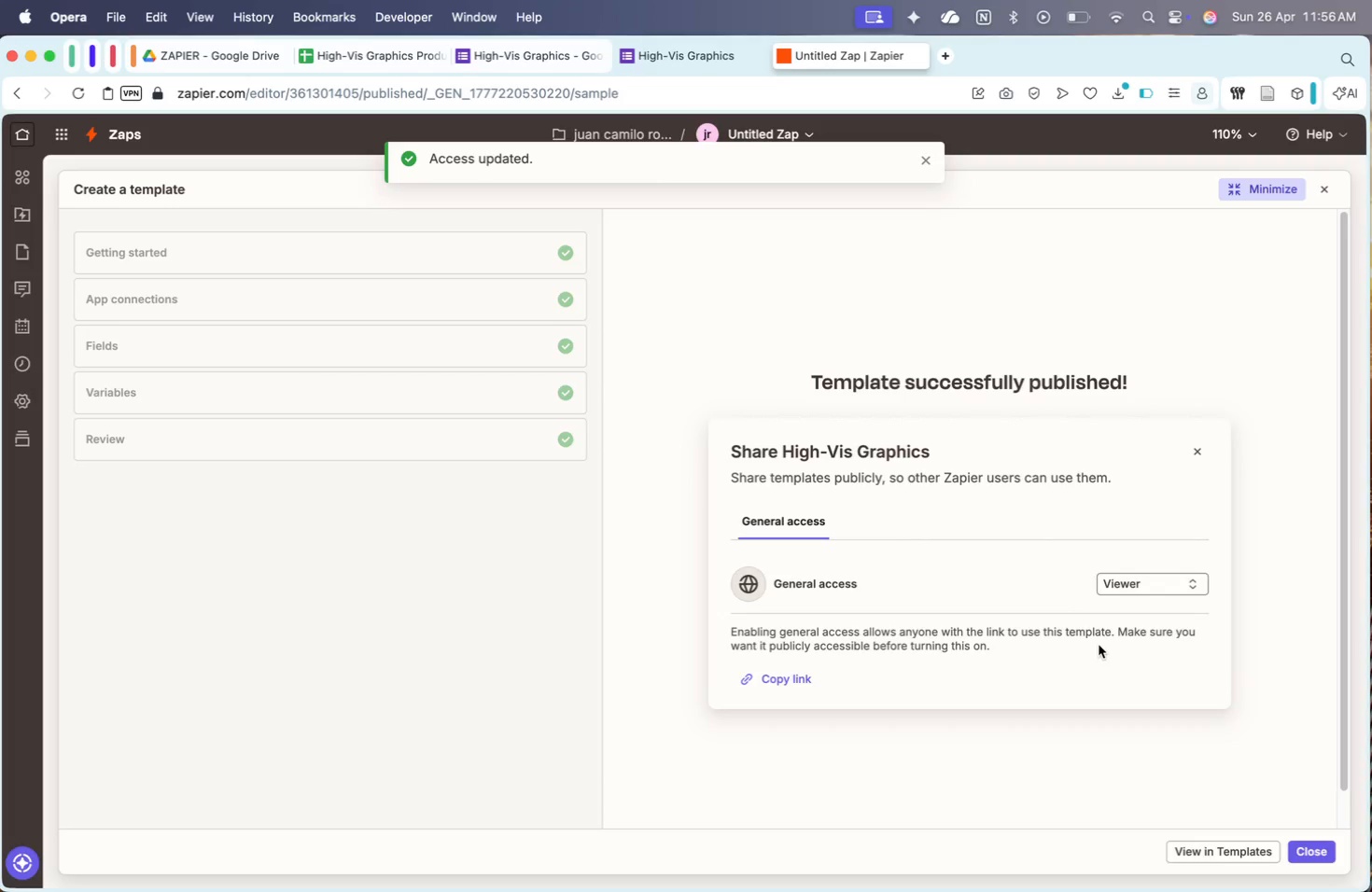 
double_click([797, 669])
 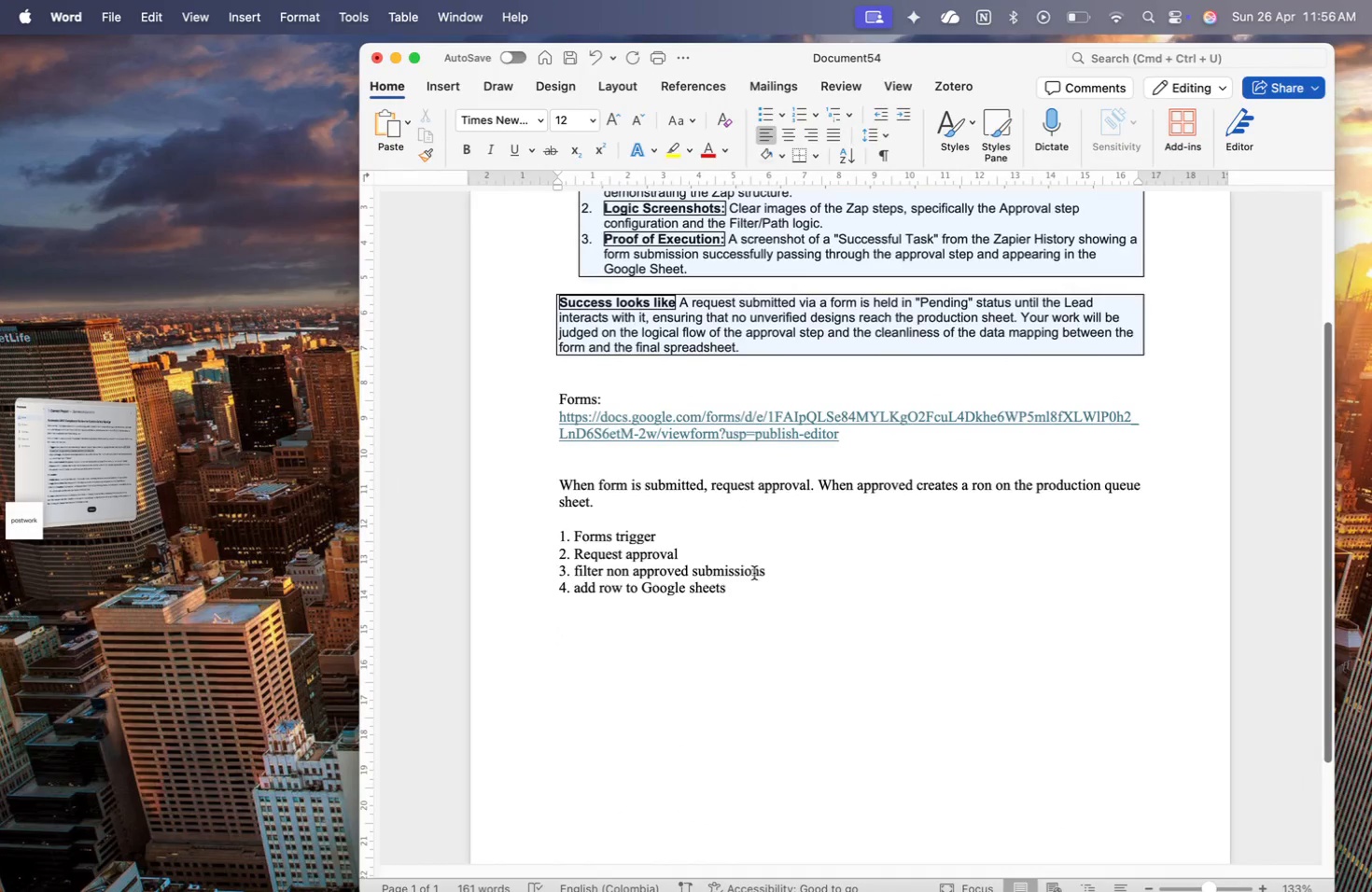 
key(Enter)
 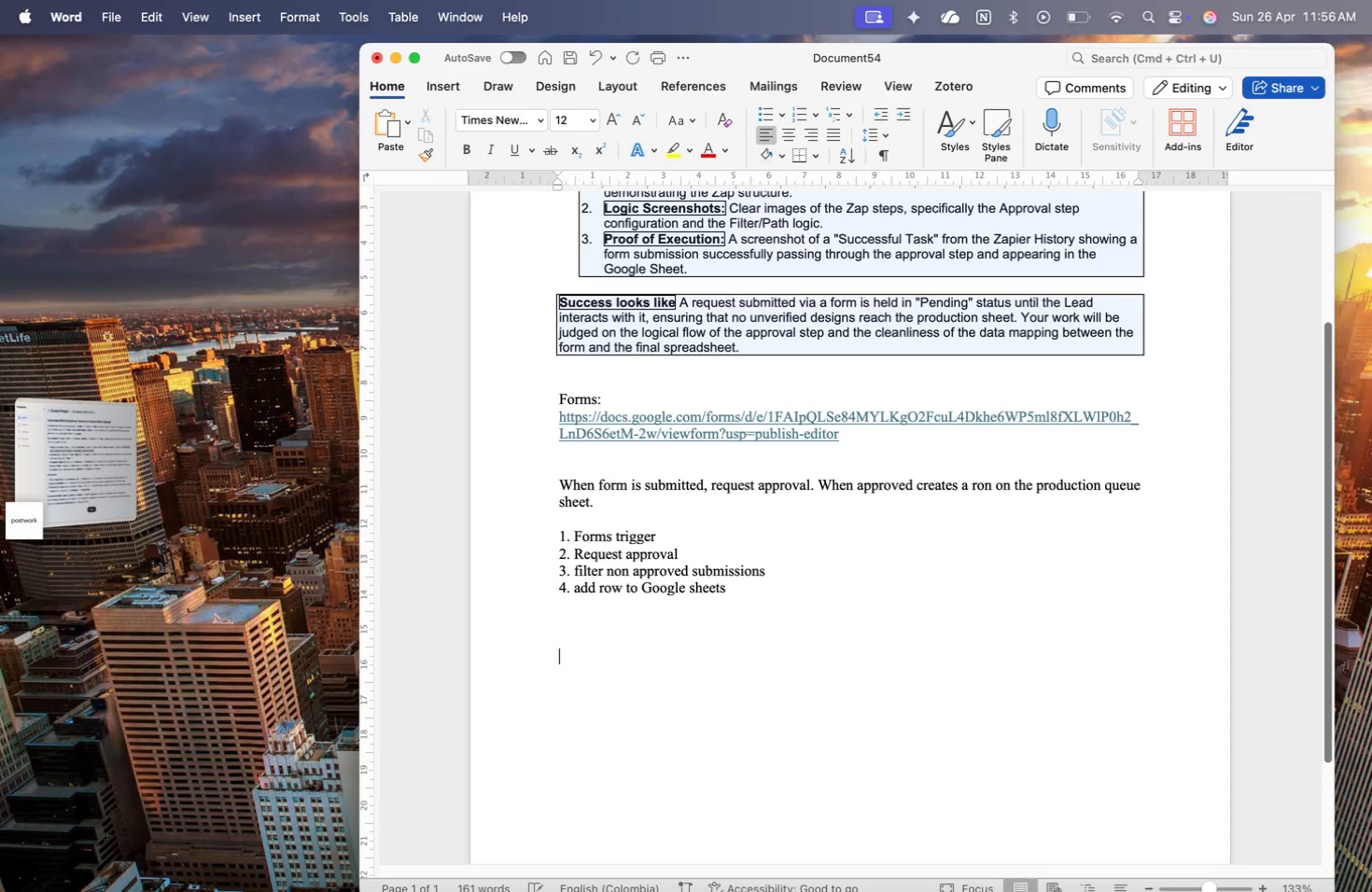 
type(zap )
key(Backspace)
type(ier tamplatye\)
key(Backspace)
key(Backspace)
key(Backspace)
type(e)
 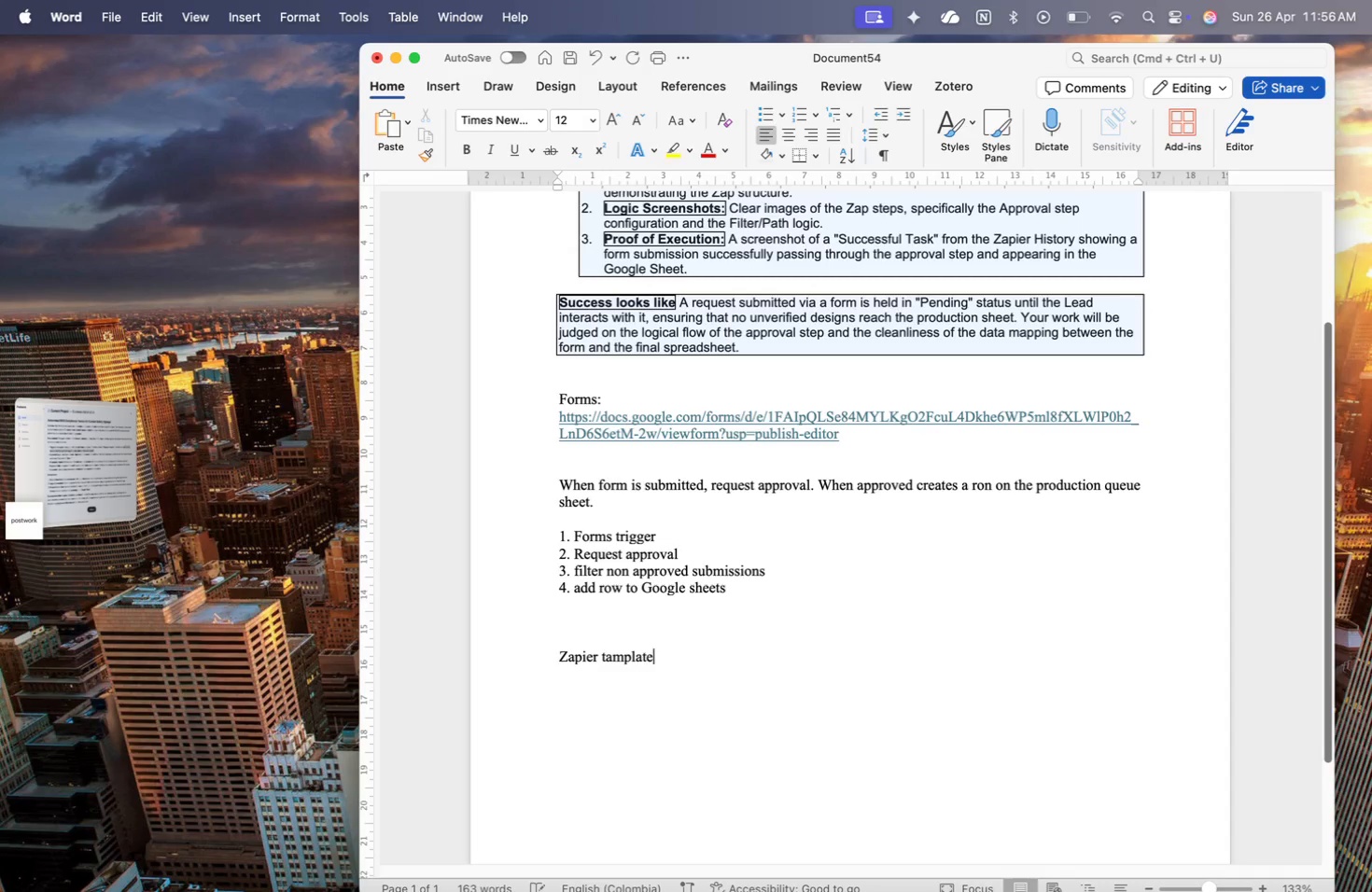 
key(Enter)
 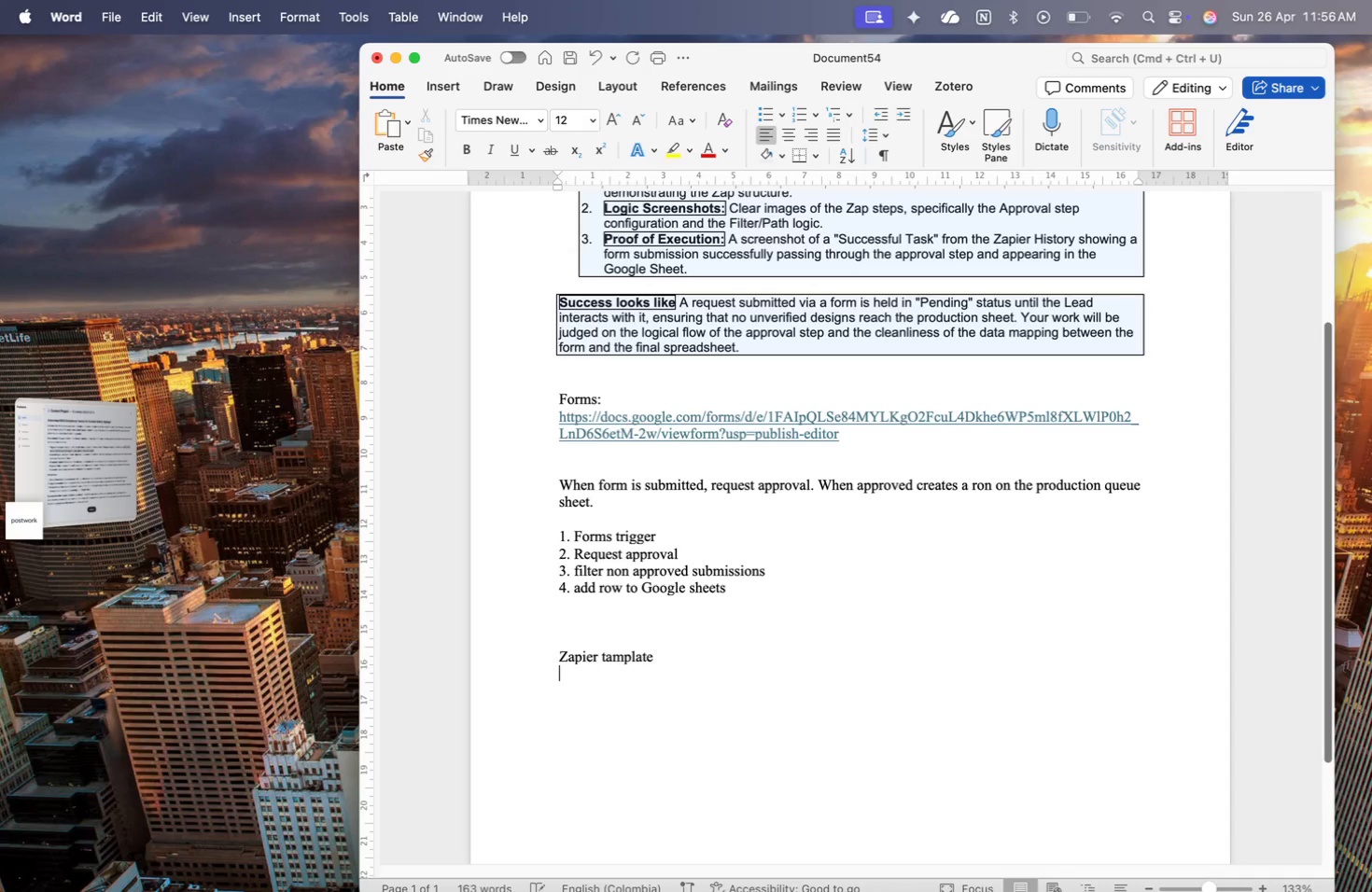 
key(Meta+CommandLeft)
 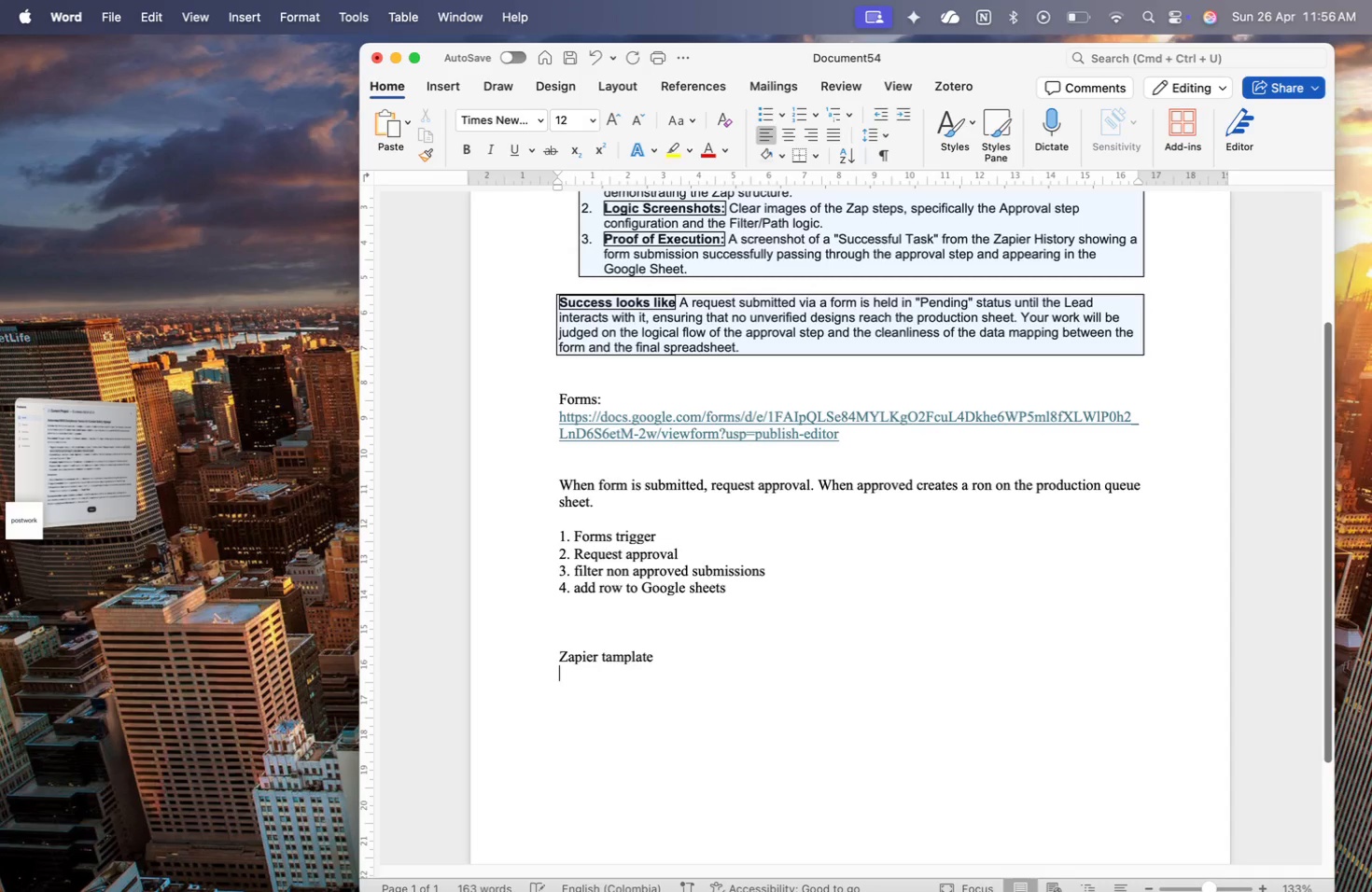 
key(Meta+V)
 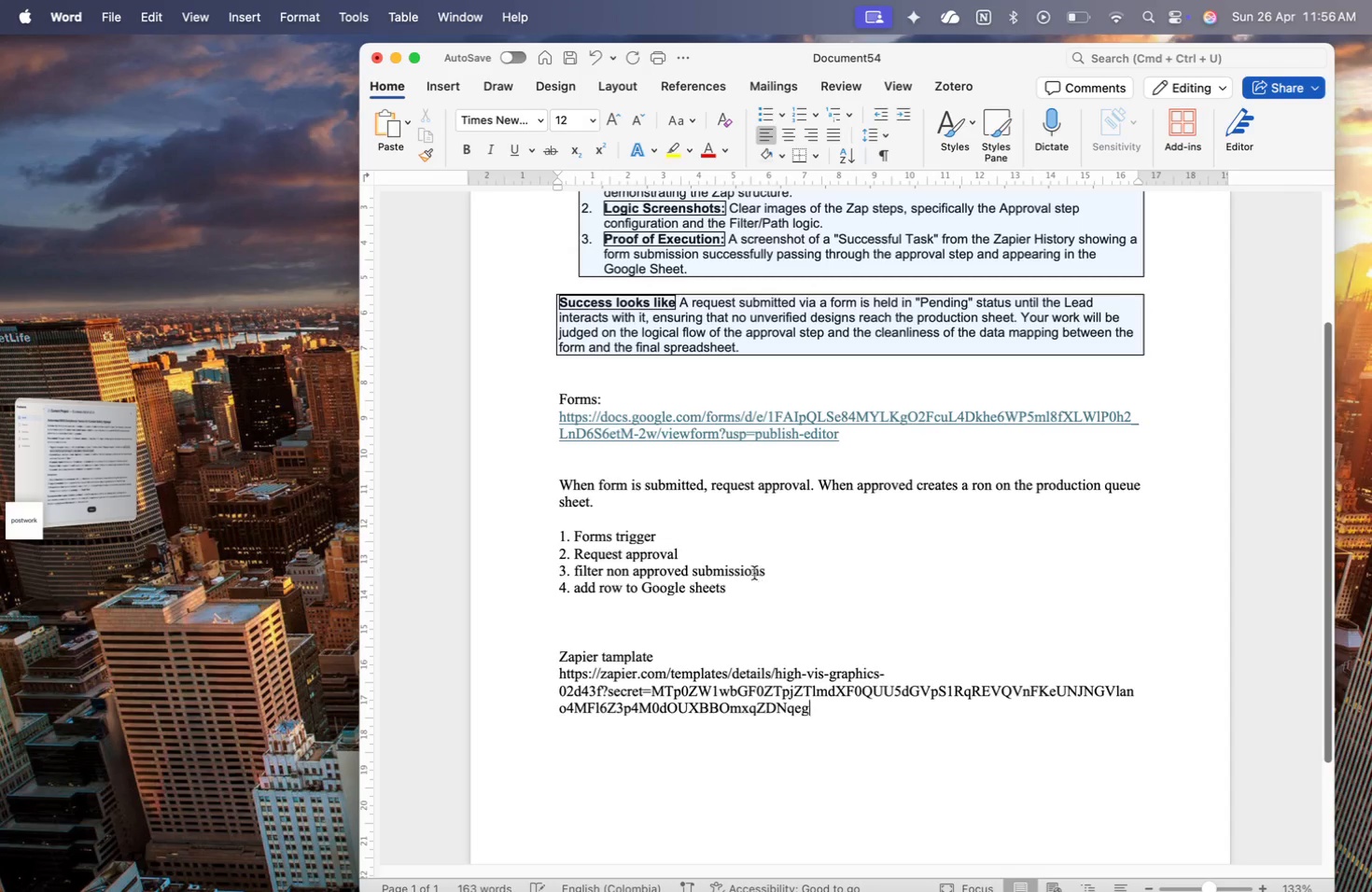 
key(Enter)
 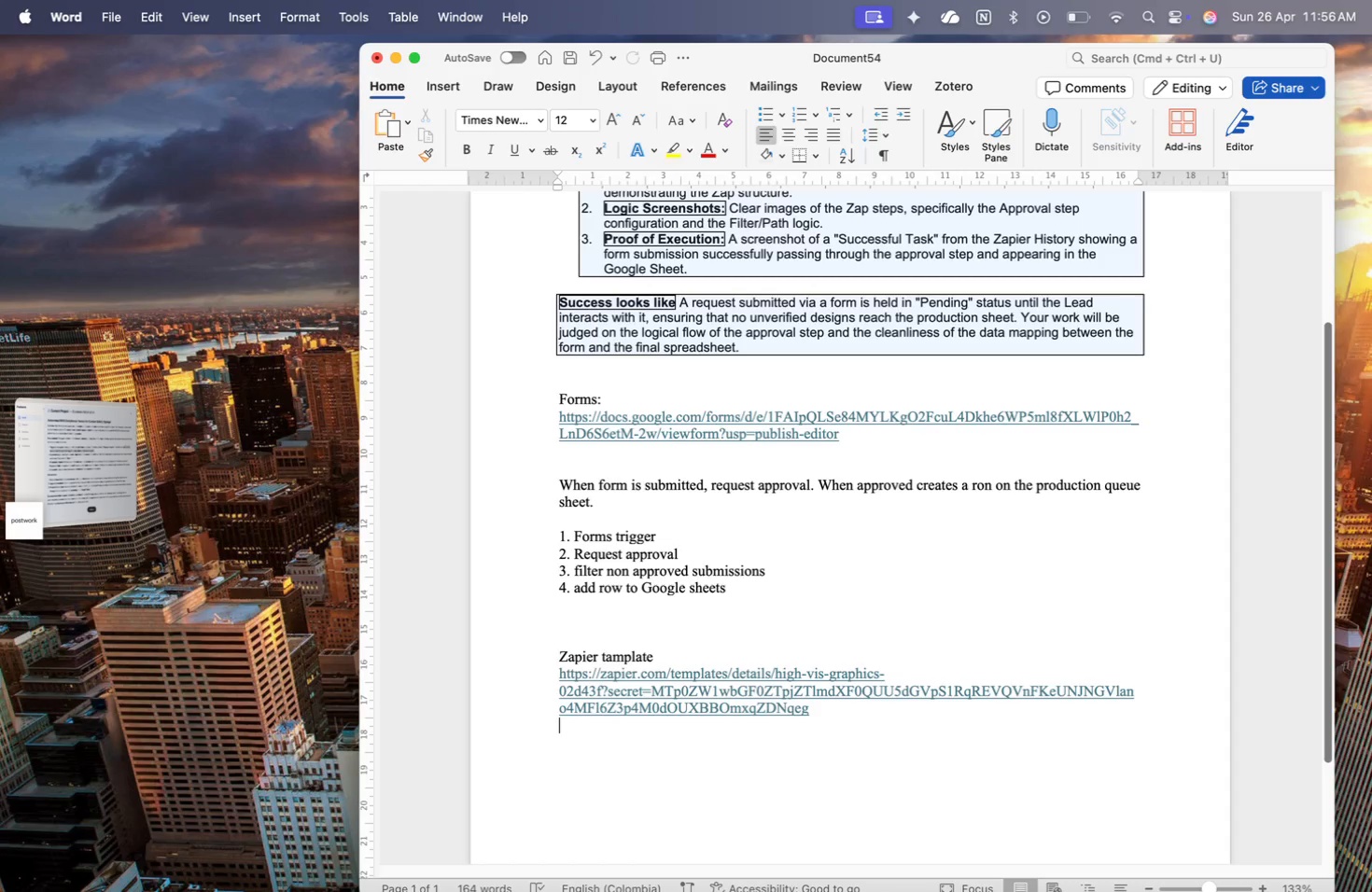 
wait(9.58)
 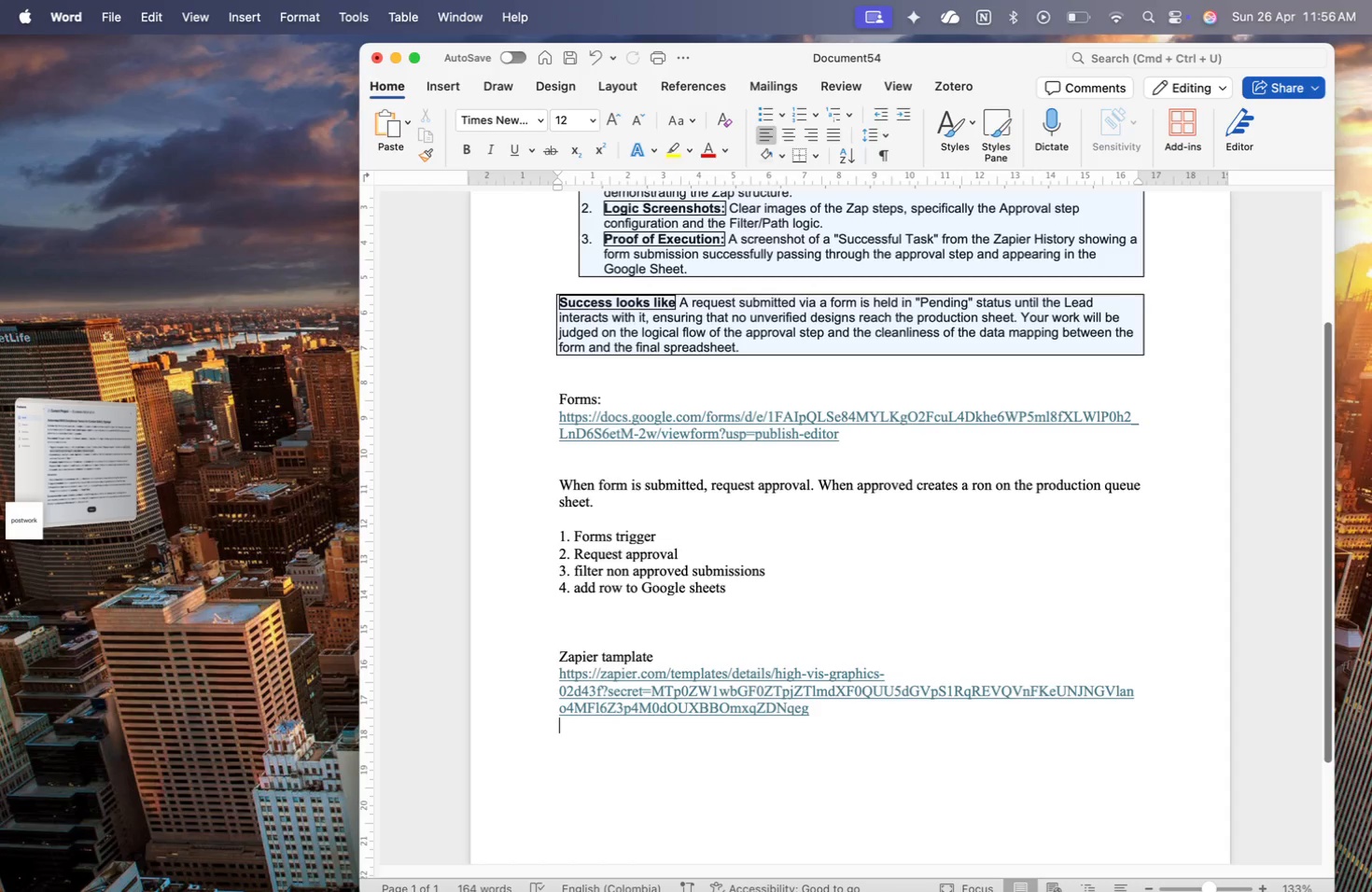 
left_click([1306, 840])
 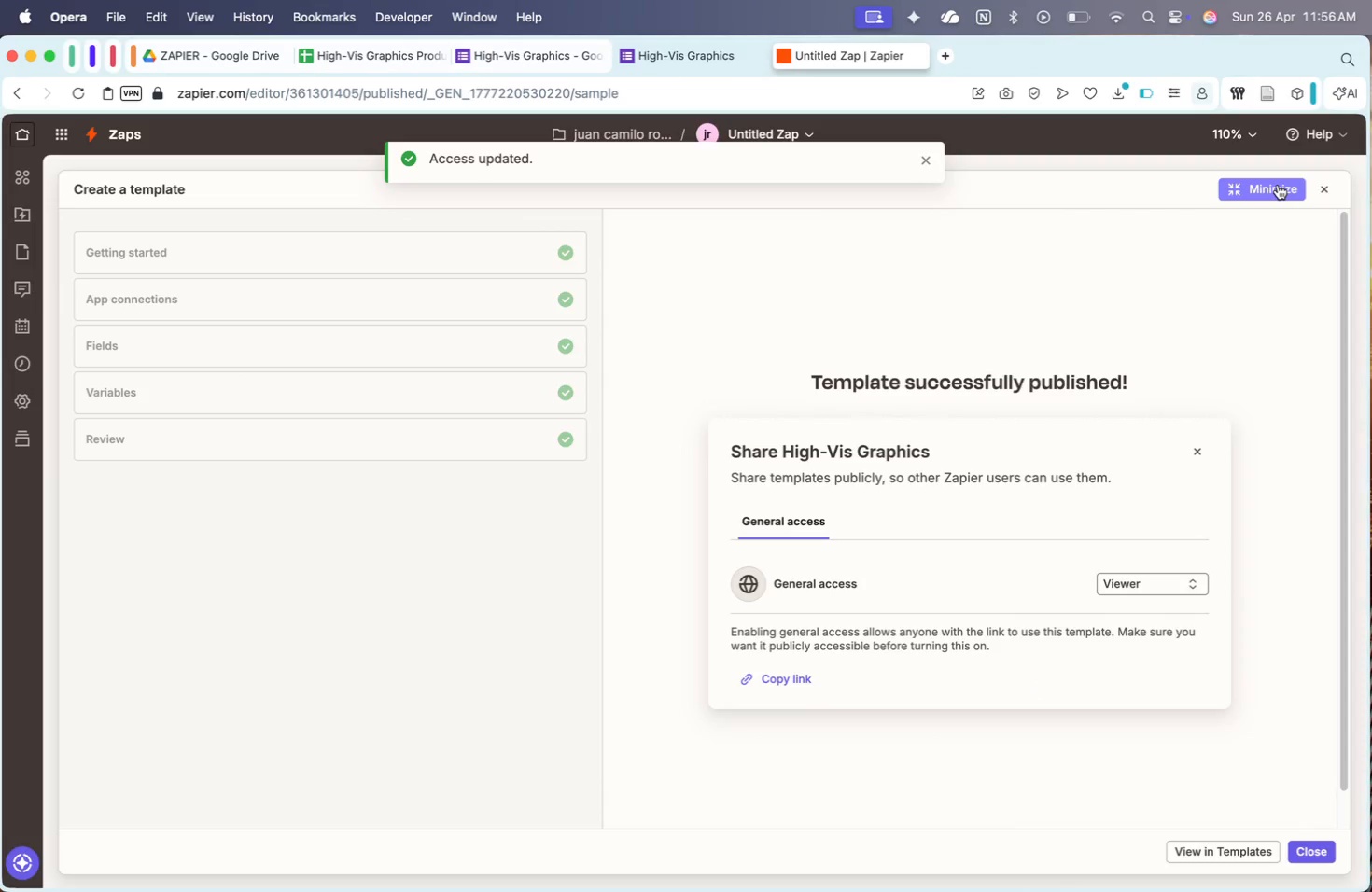 
left_click([1271, 186])
 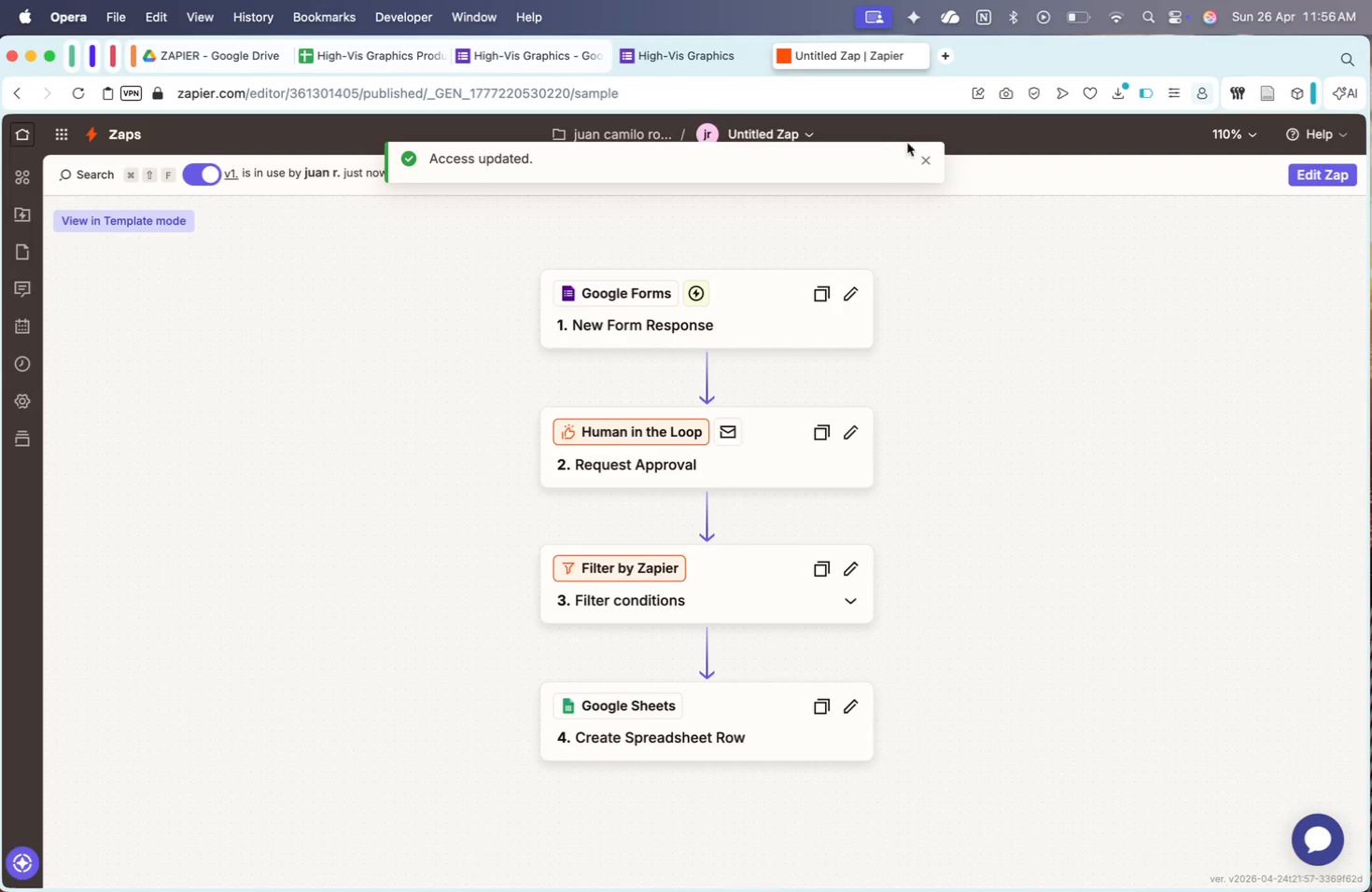 
left_click([924, 160])